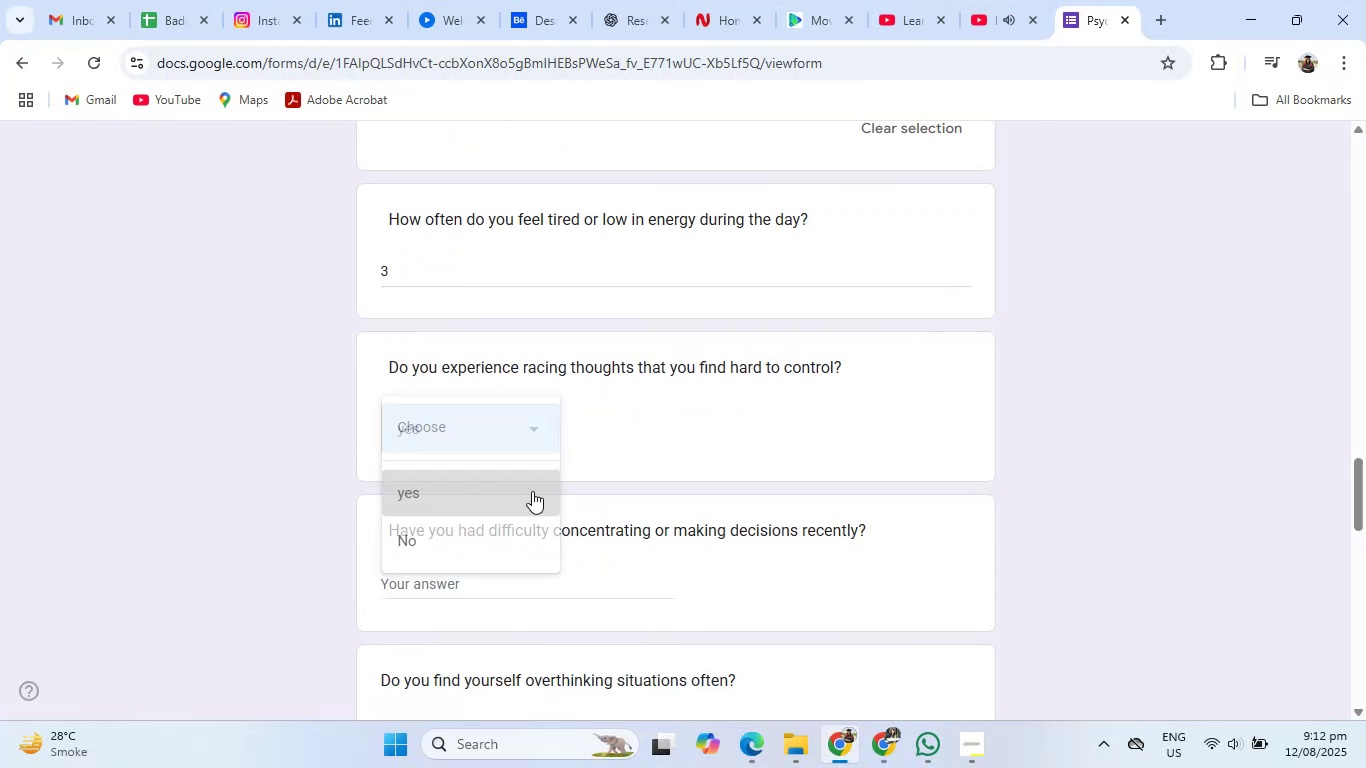 
scroll: coordinate [587, 504], scroll_direction: down, amount: 2.0
 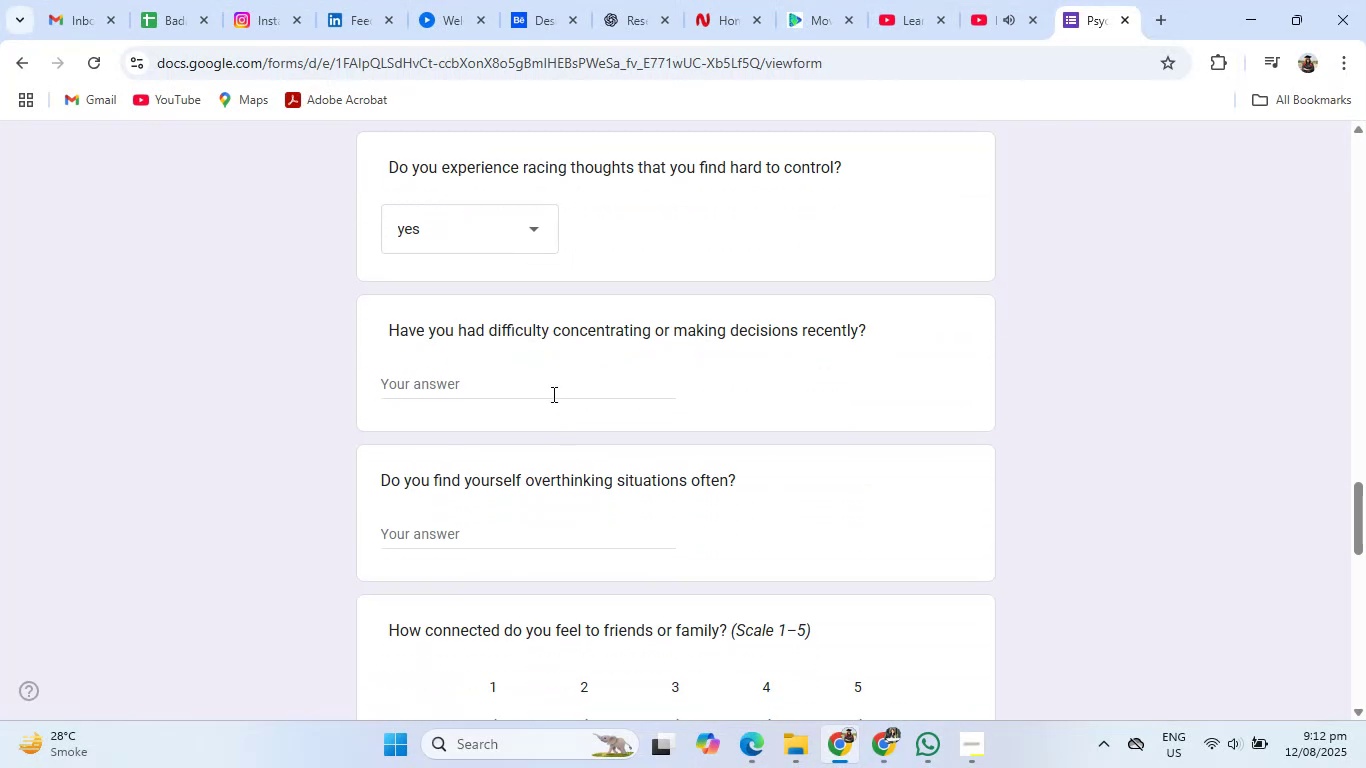 
left_click([547, 381])
 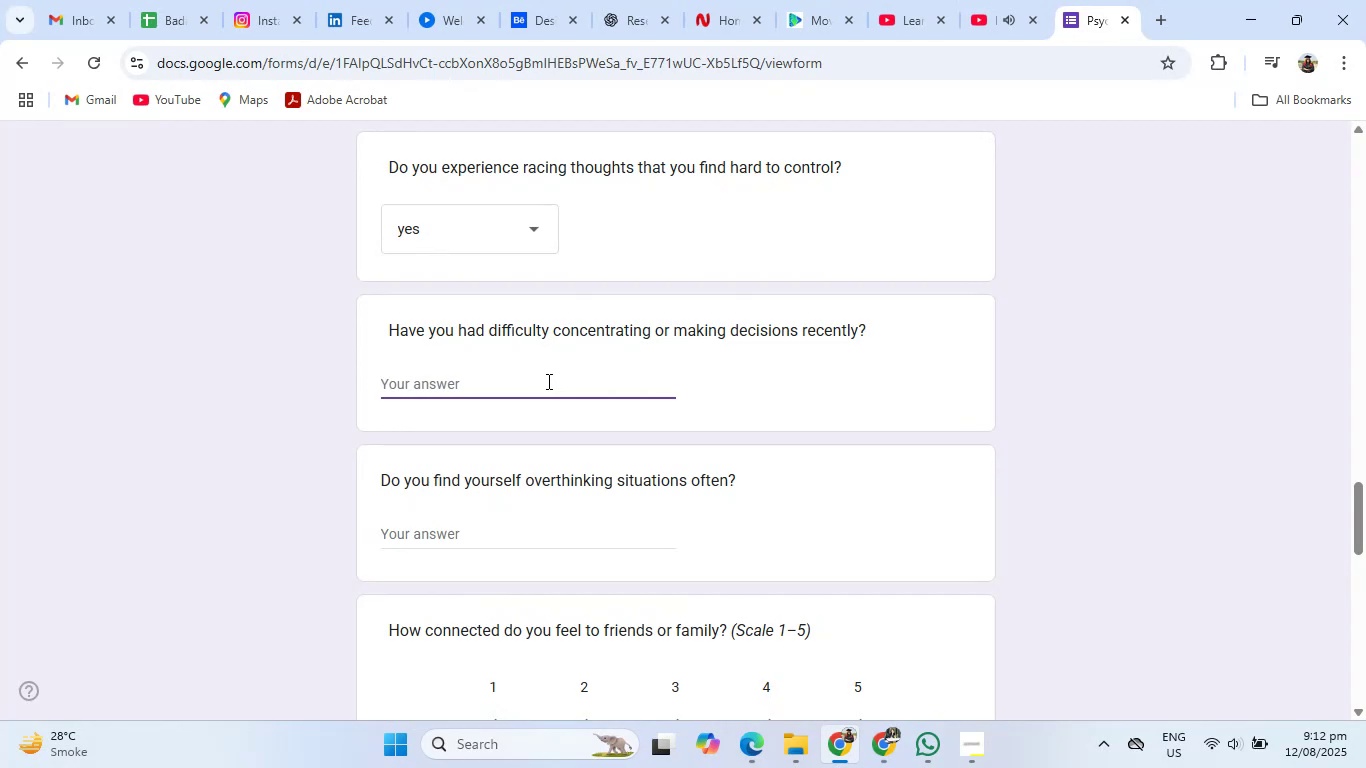 
type(yes)
 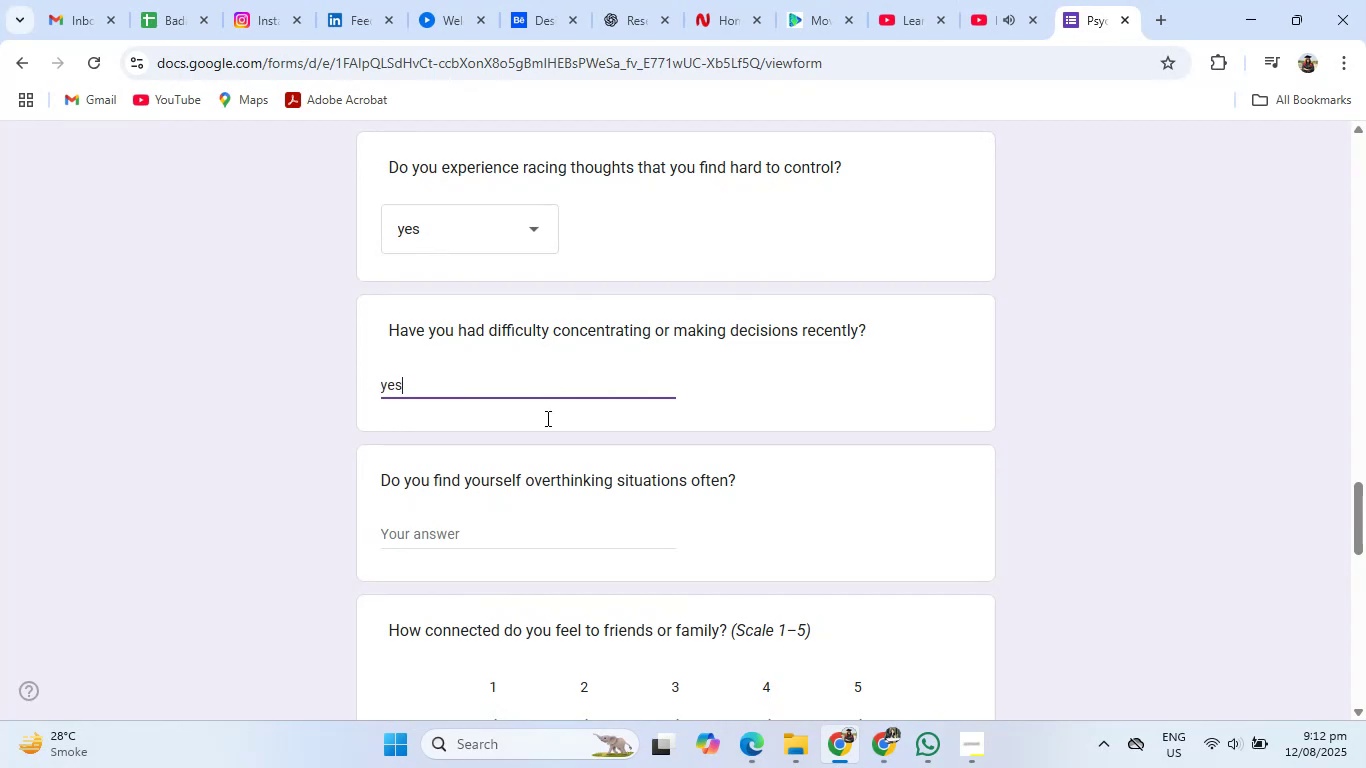 
scroll: coordinate [546, 440], scroll_direction: down, amount: 1.0
 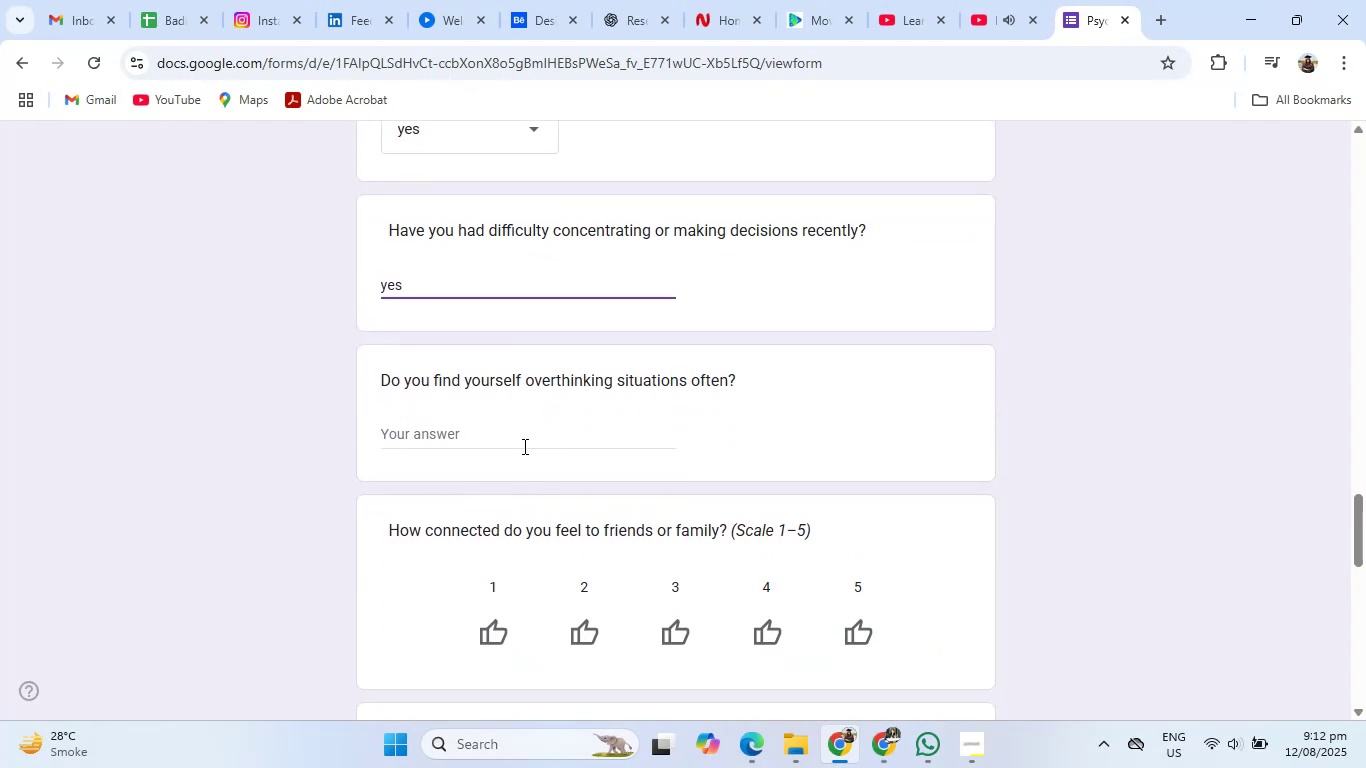 
left_click([523, 446])
 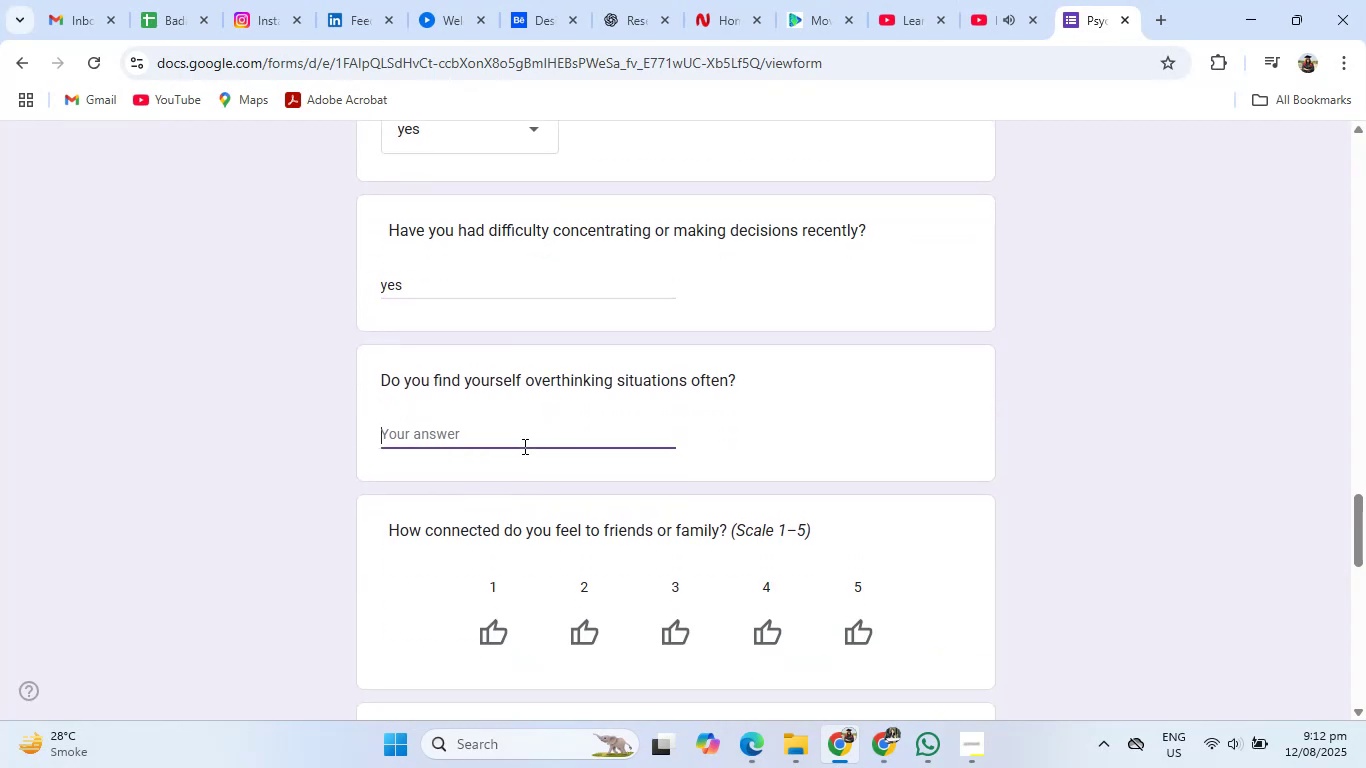 
type(yes)
 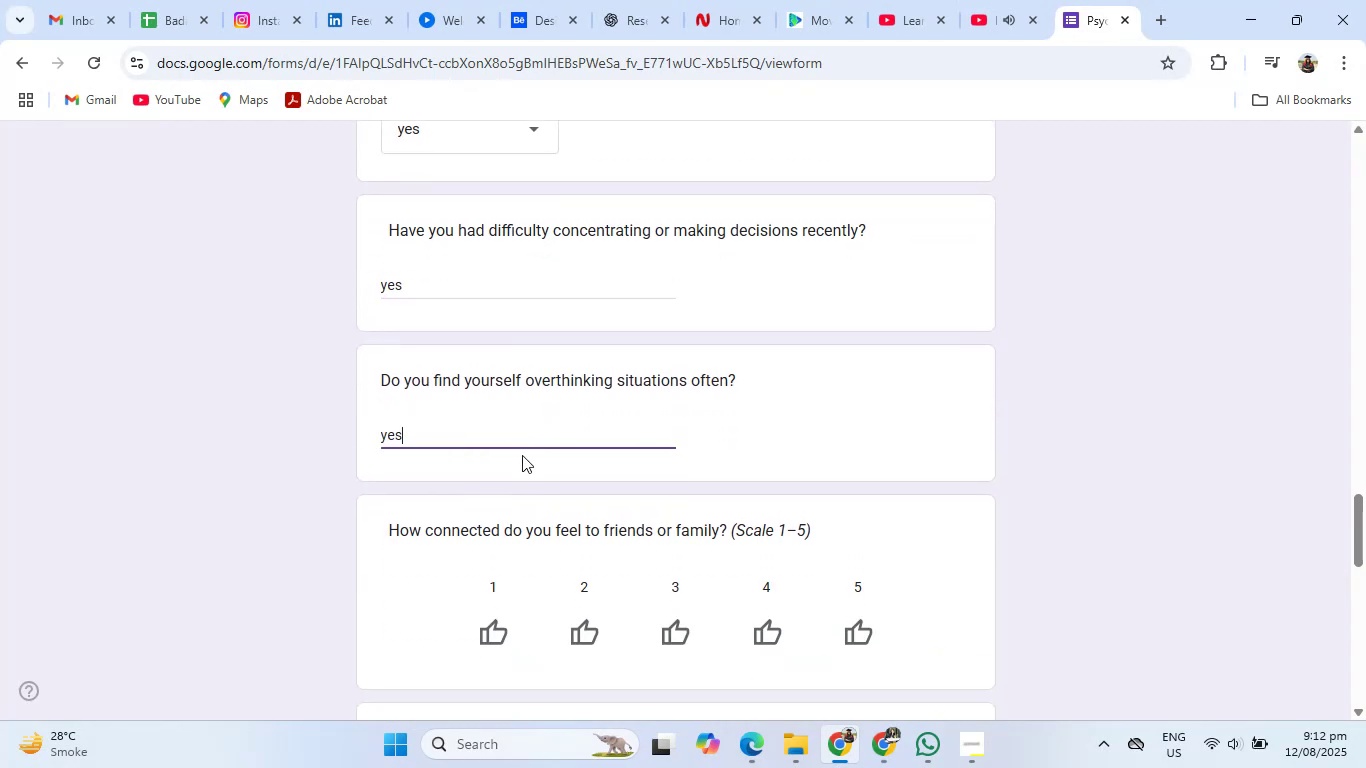 
scroll: coordinate [530, 474], scroll_direction: down, amount: 2.0
 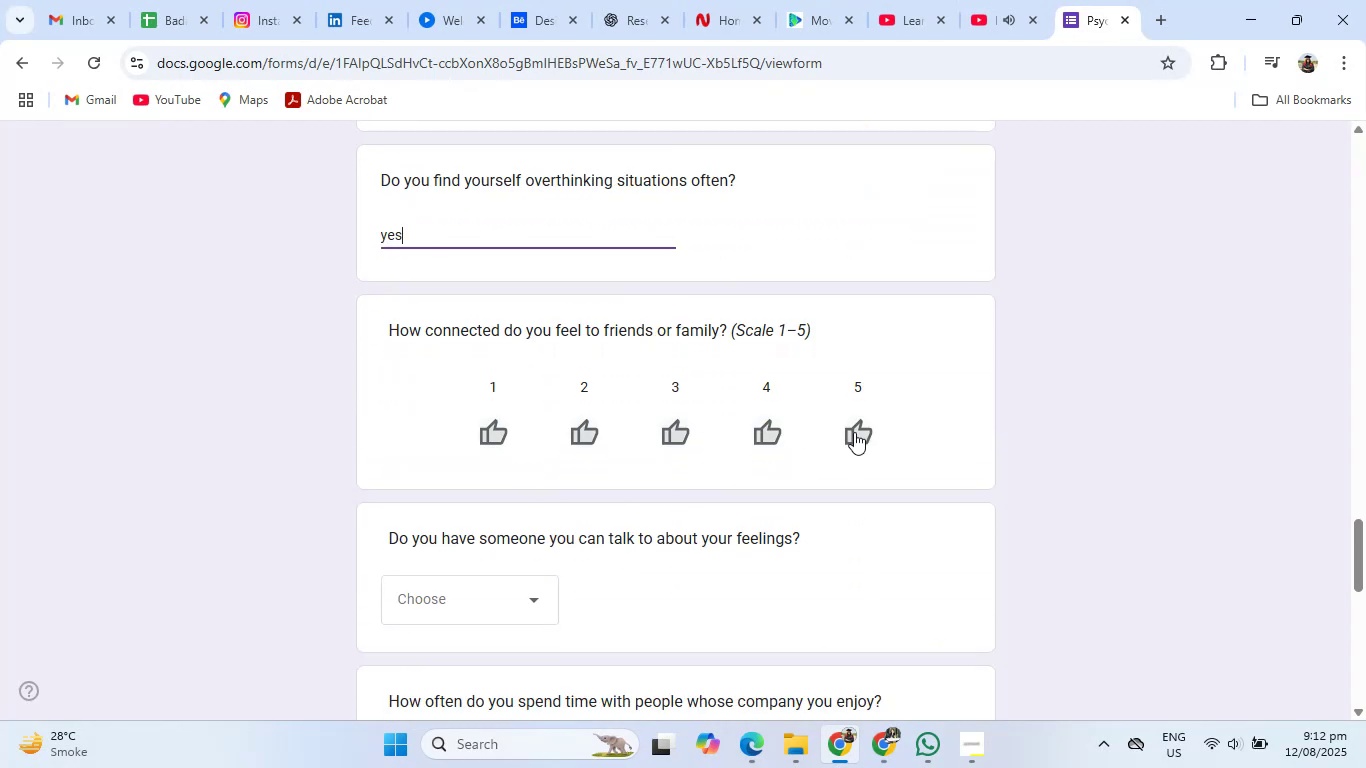 
left_click([854, 432])
 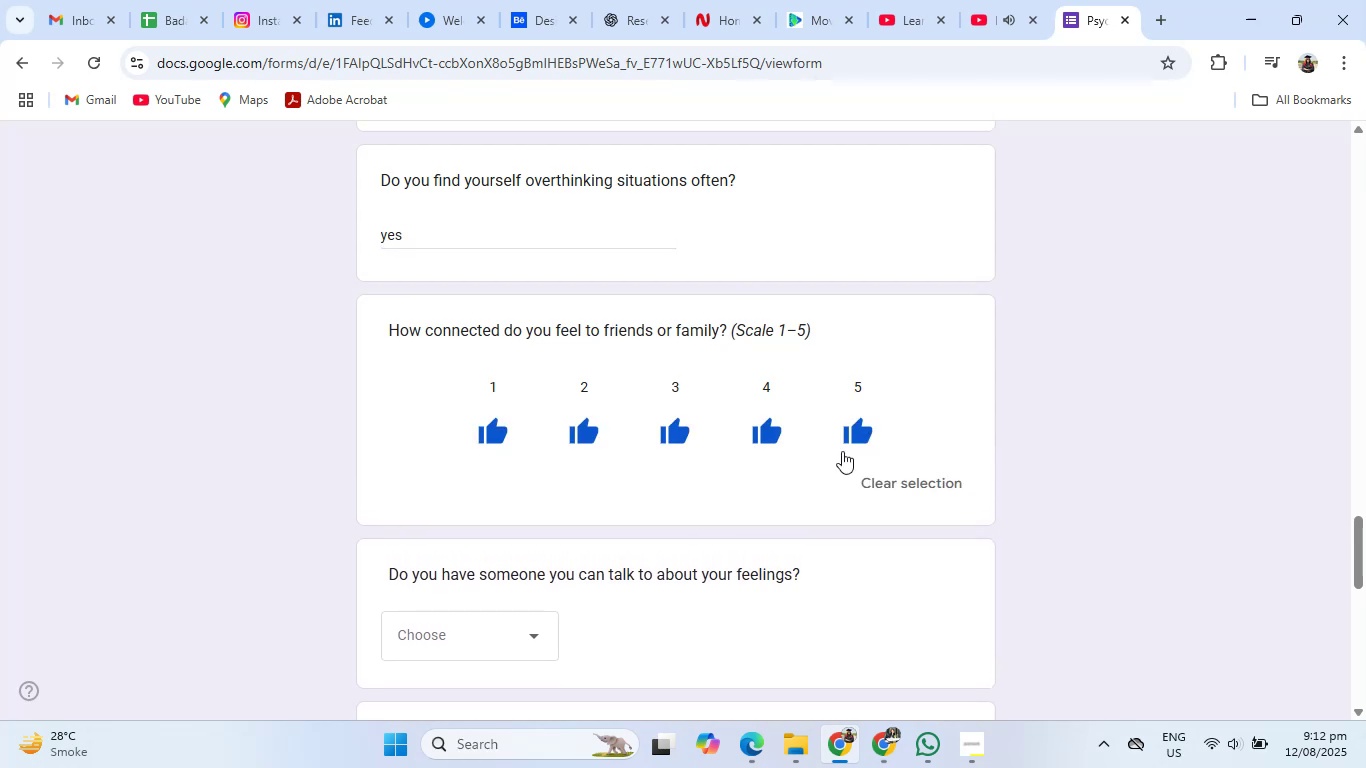 
scroll: coordinate [768, 544], scroll_direction: down, amount: 2.0
 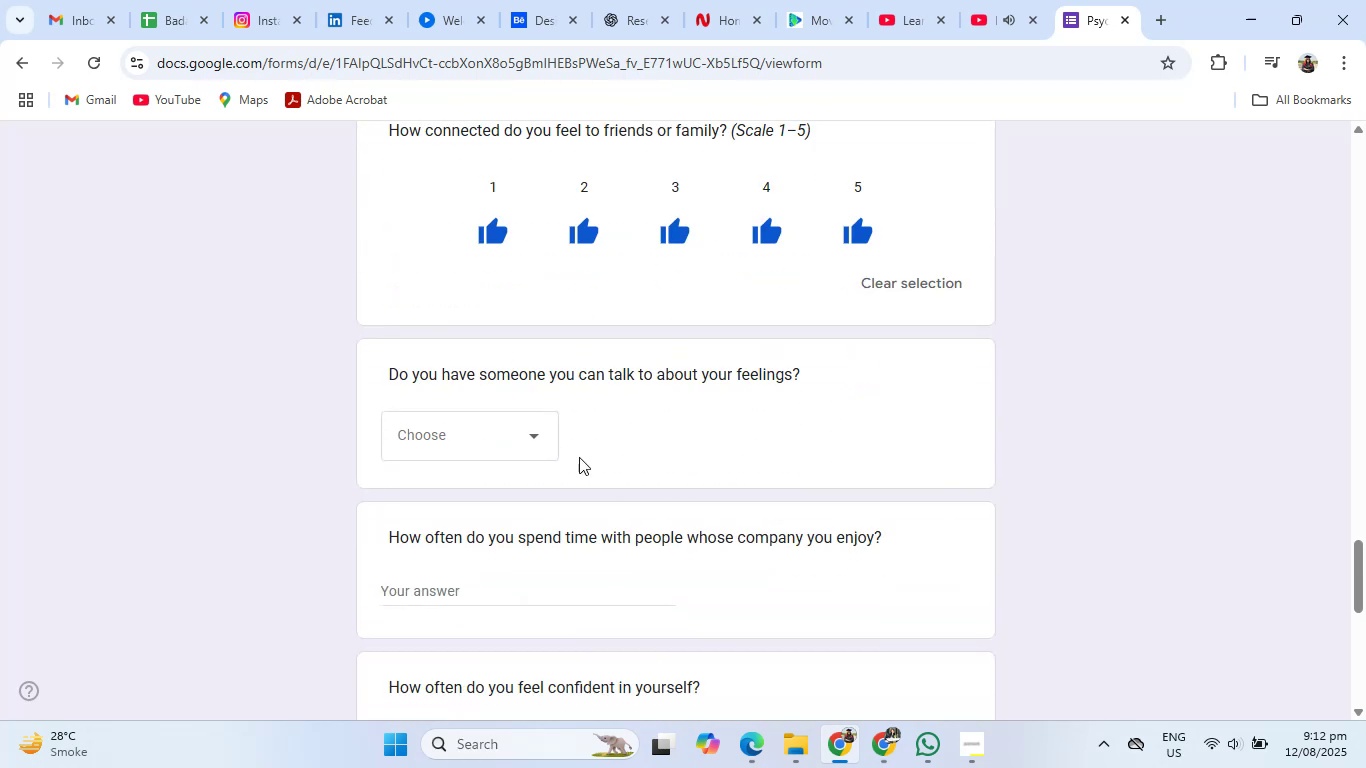 
left_click([486, 418])
 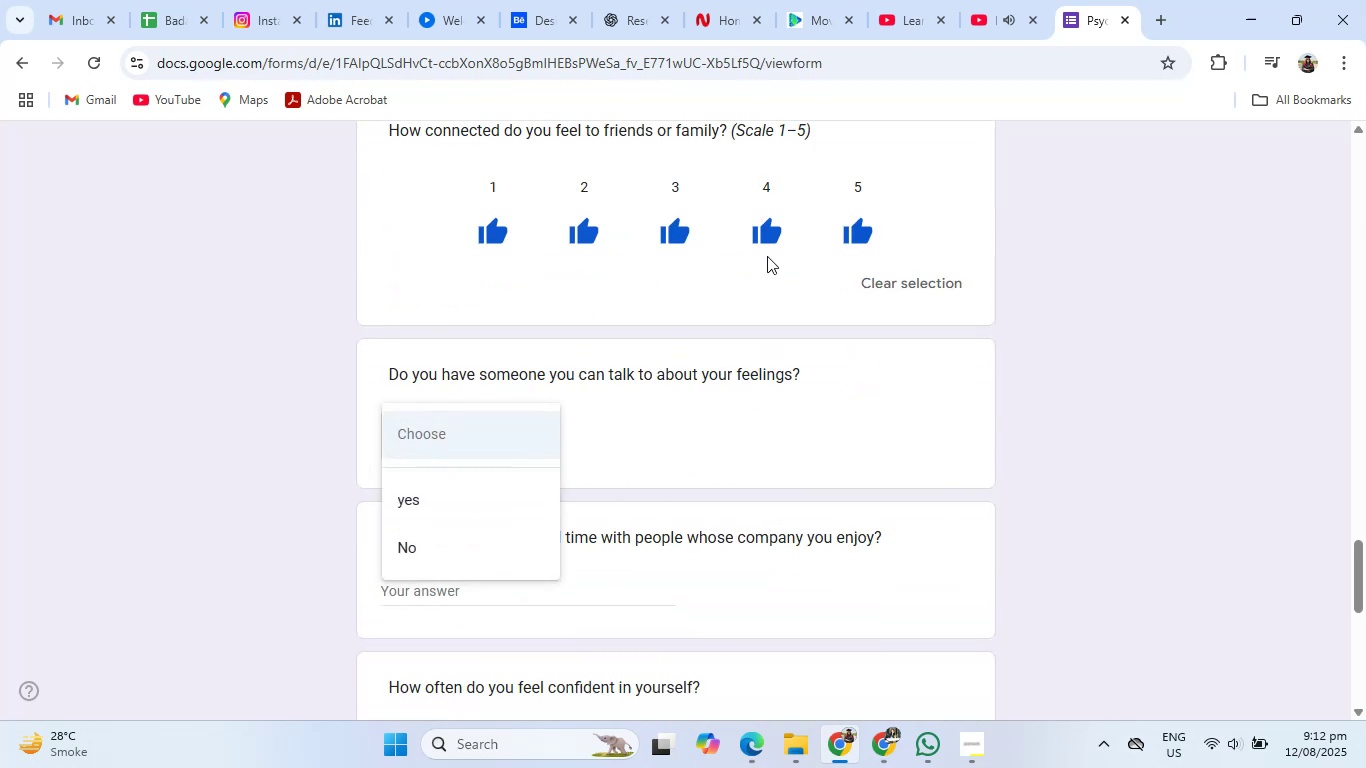 
left_click([775, 229])
 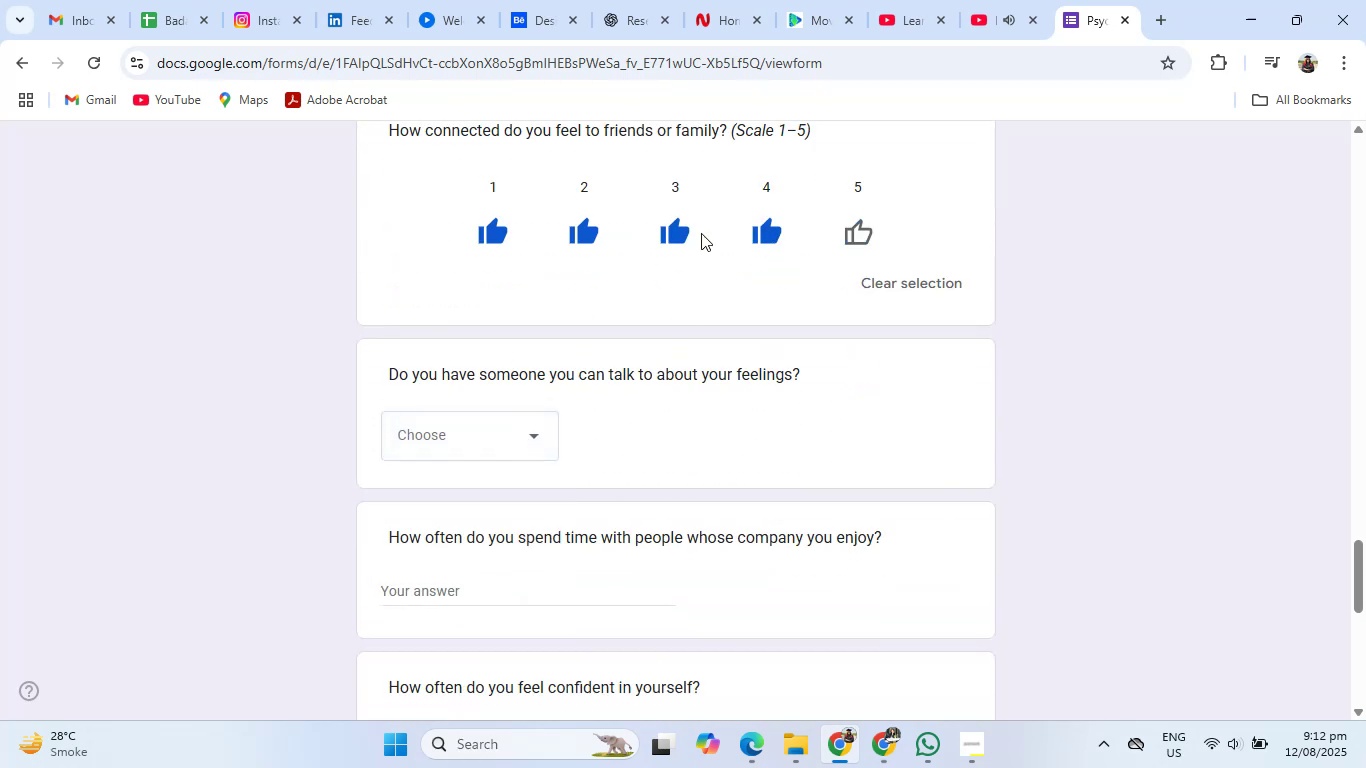 
left_click([678, 233])
 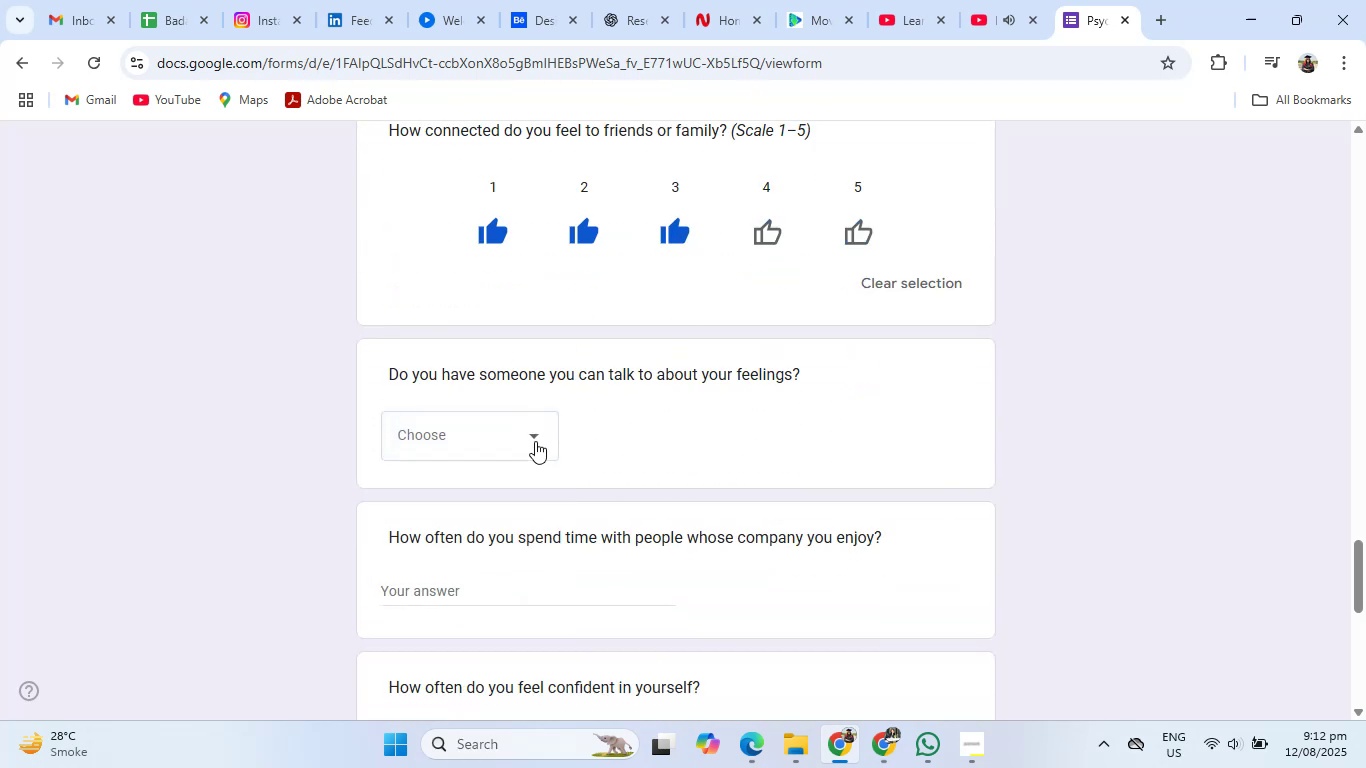 
left_click([535, 441])
 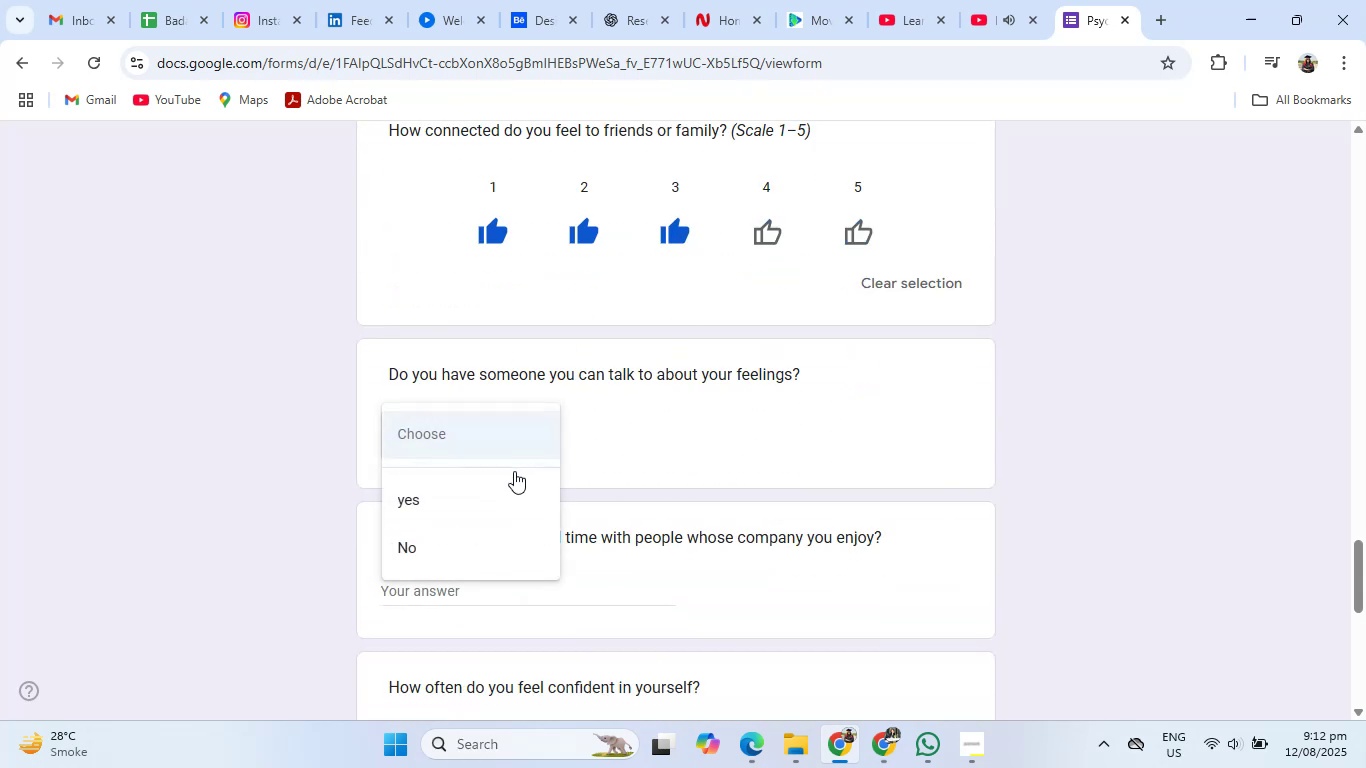 
left_click([479, 499])
 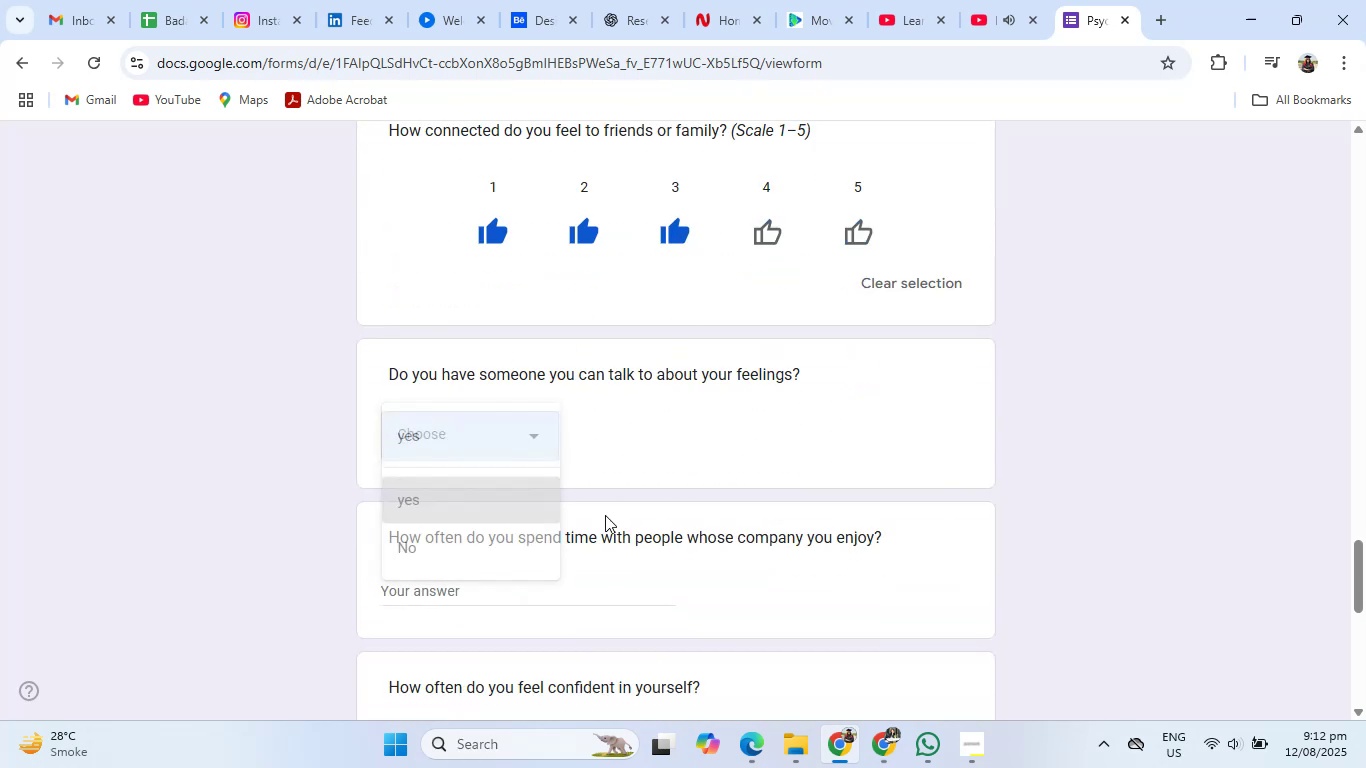 
scroll: coordinate [632, 517], scroll_direction: down, amount: 2.0
 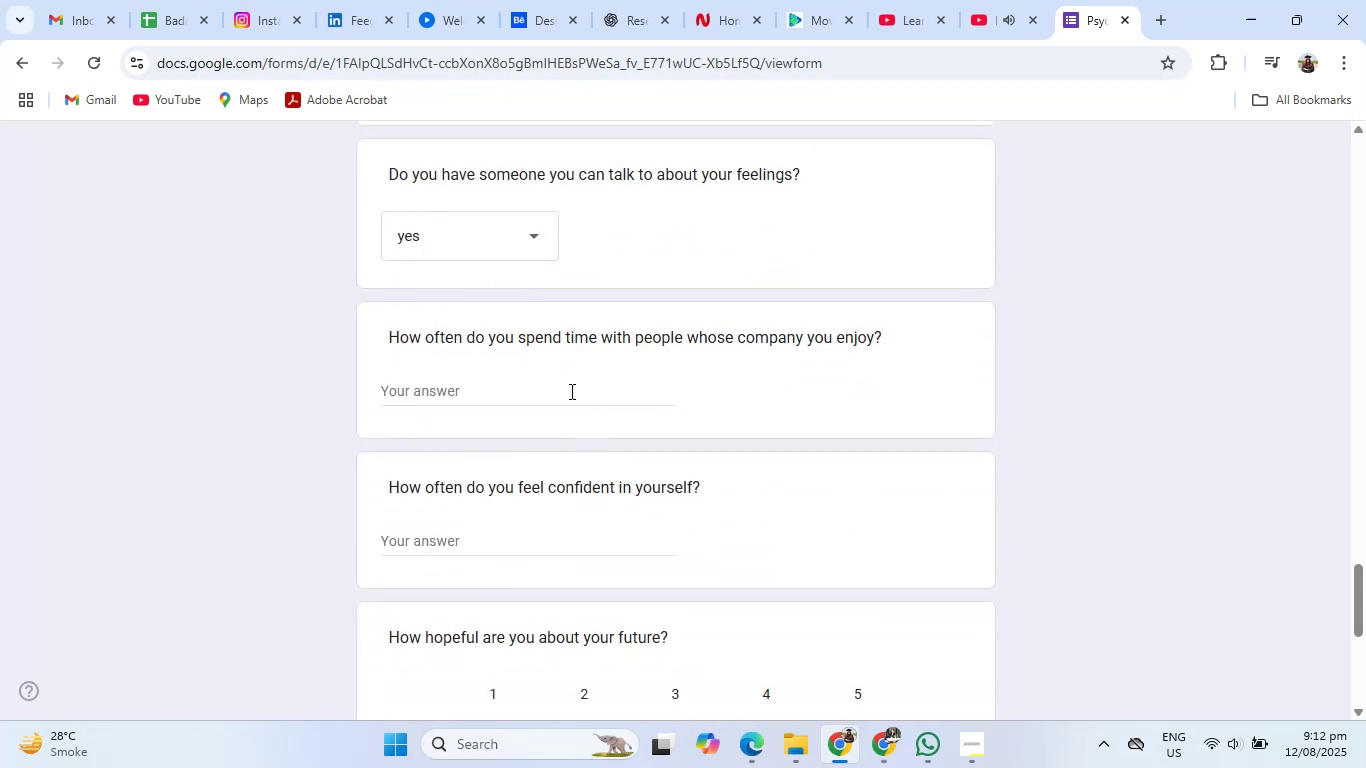 
left_click([570, 390])
 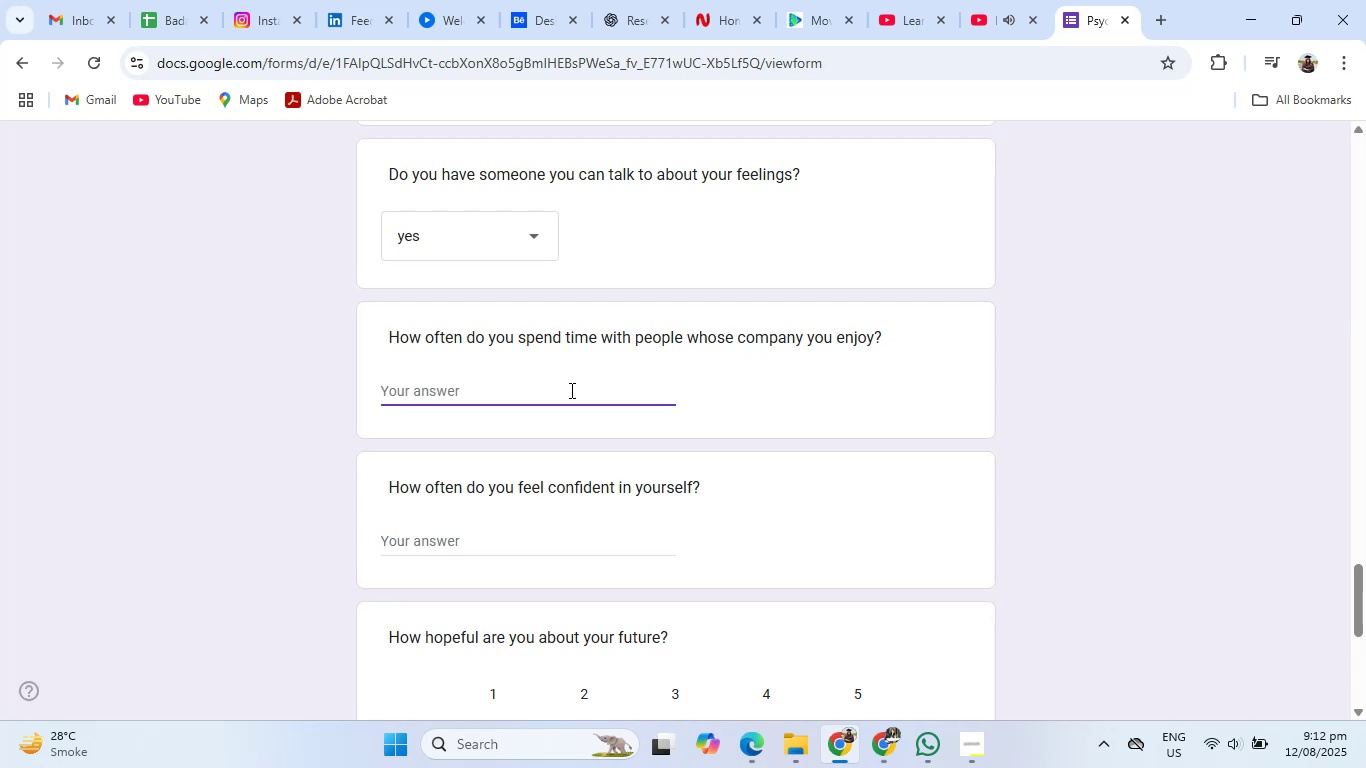 
wait(5.54)
 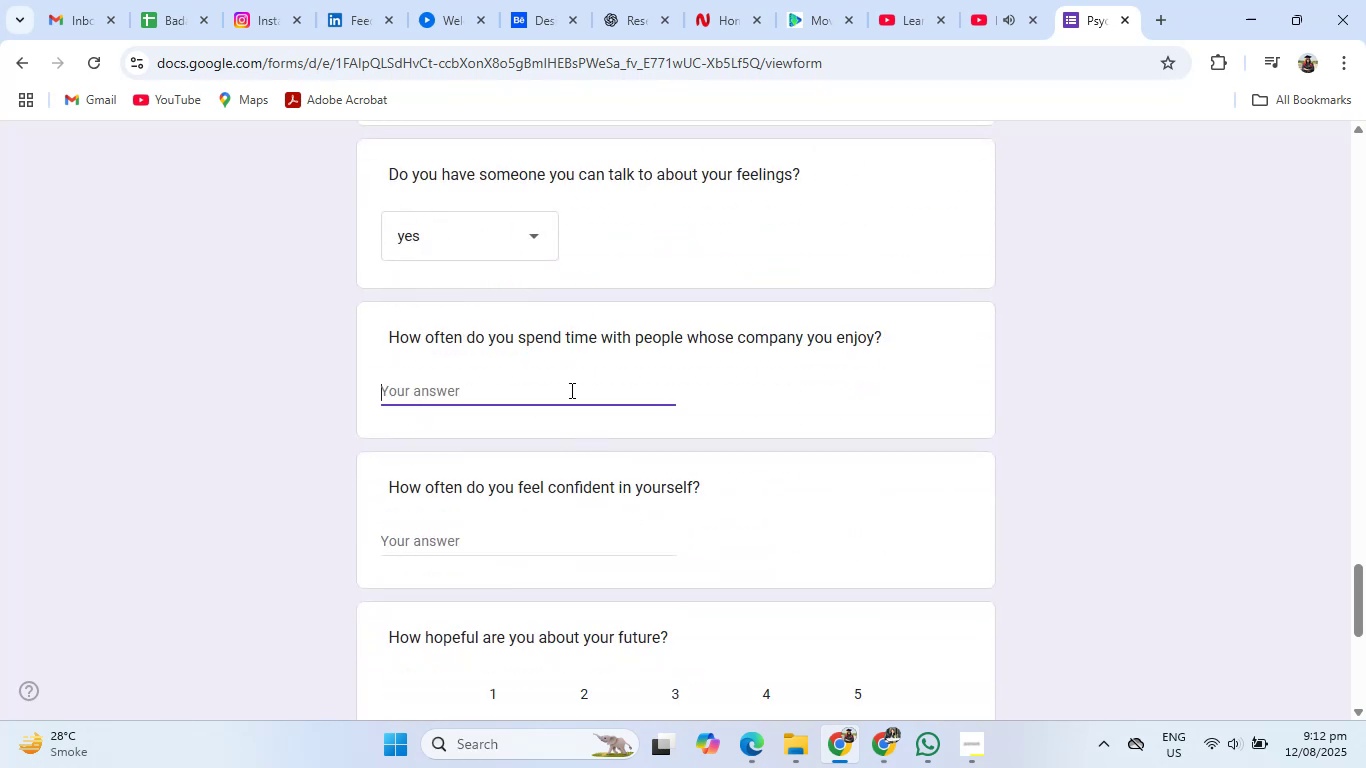 
type(Nearly everyday)
 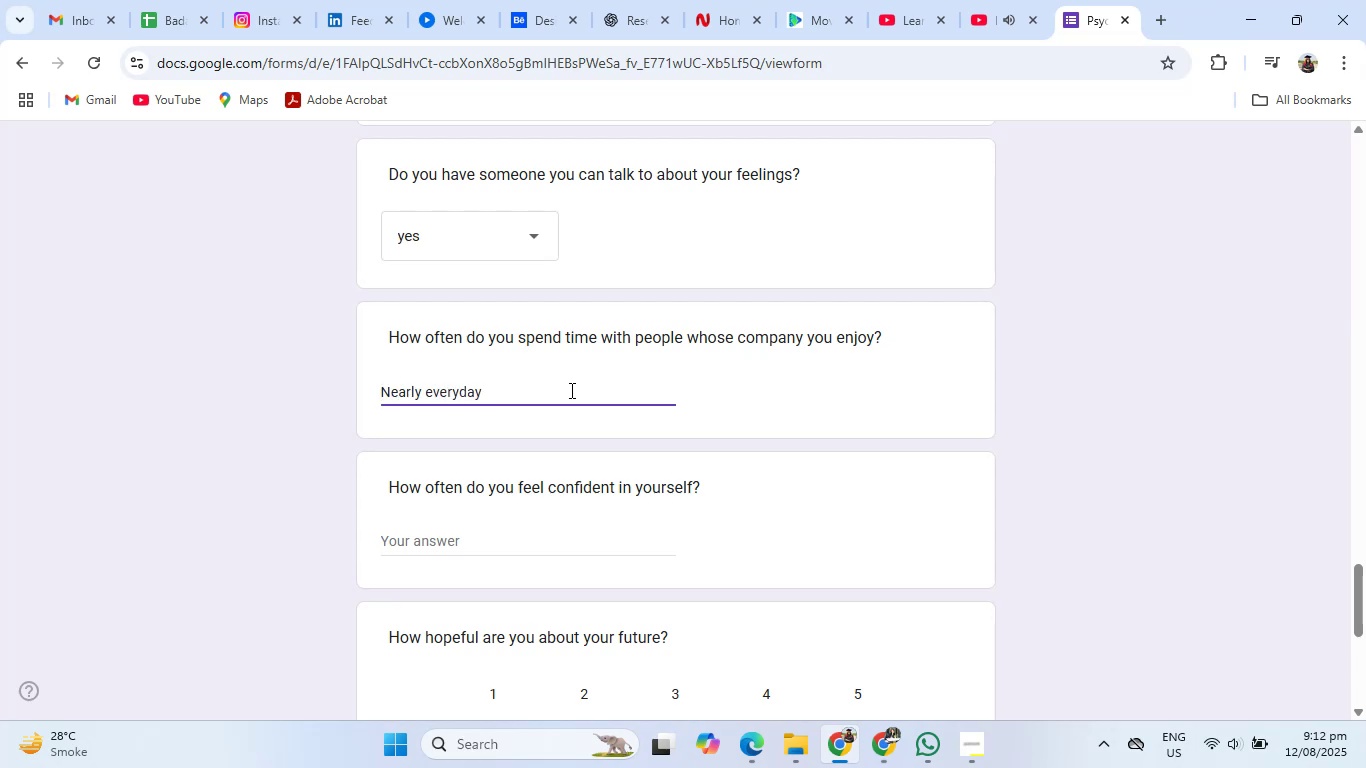 
scroll: coordinate [574, 382], scroll_direction: down, amount: 2.0
 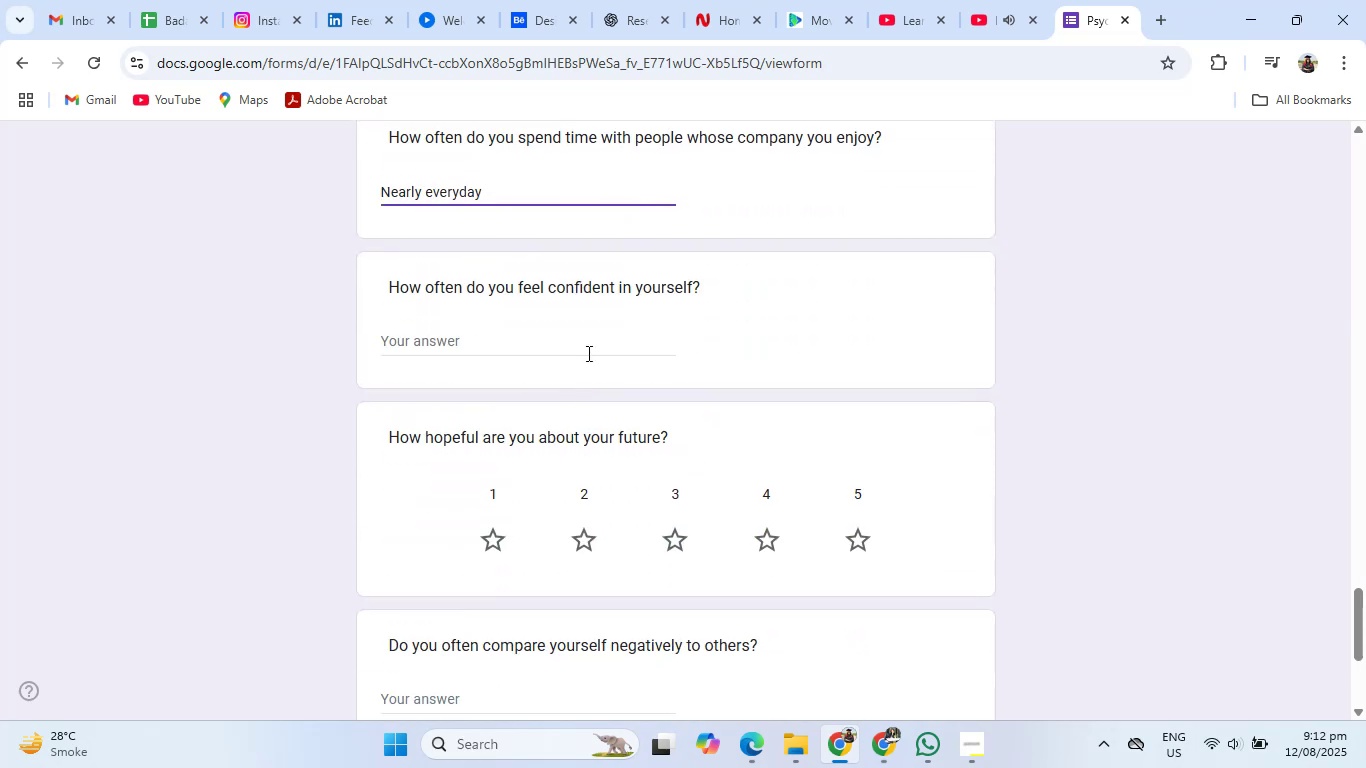 
left_click([591, 346])
 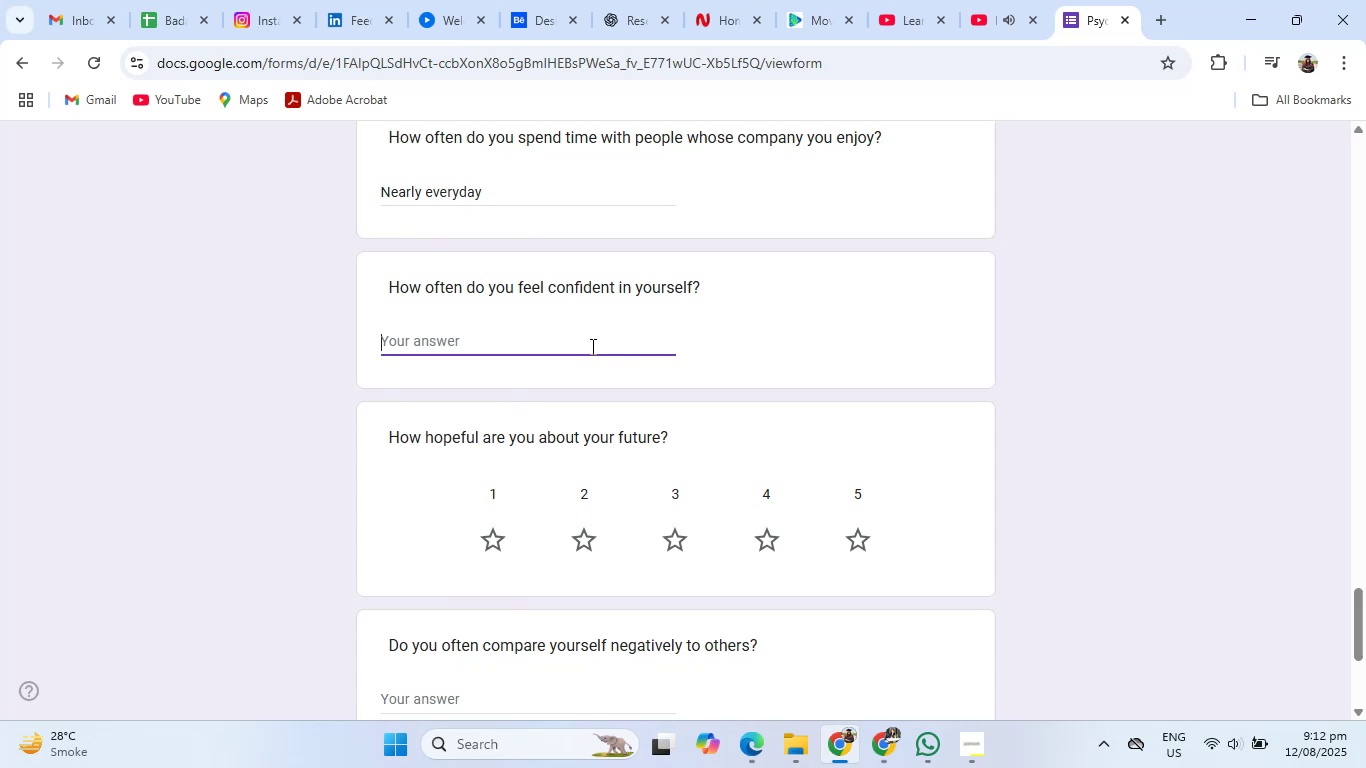 
type(everyday)
 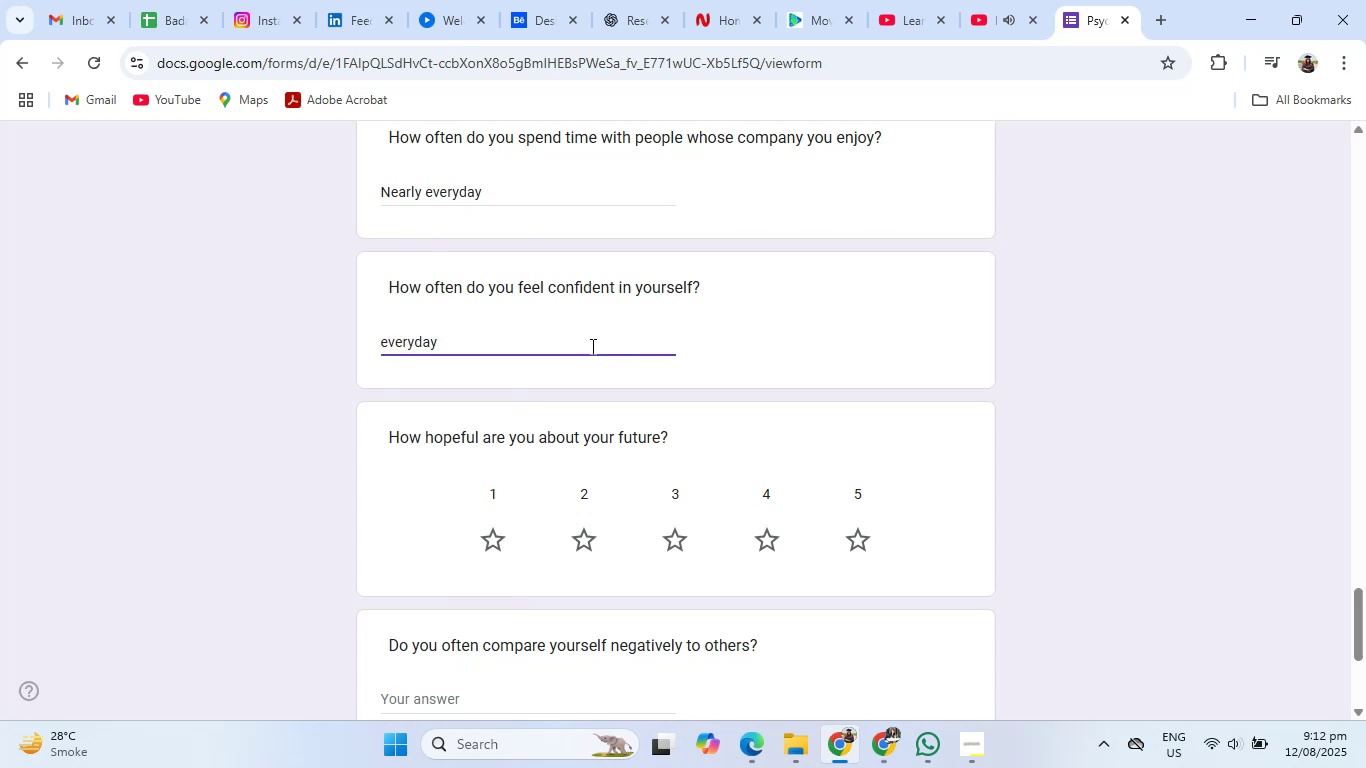 
scroll: coordinate [618, 354], scroll_direction: down, amount: 2.0
 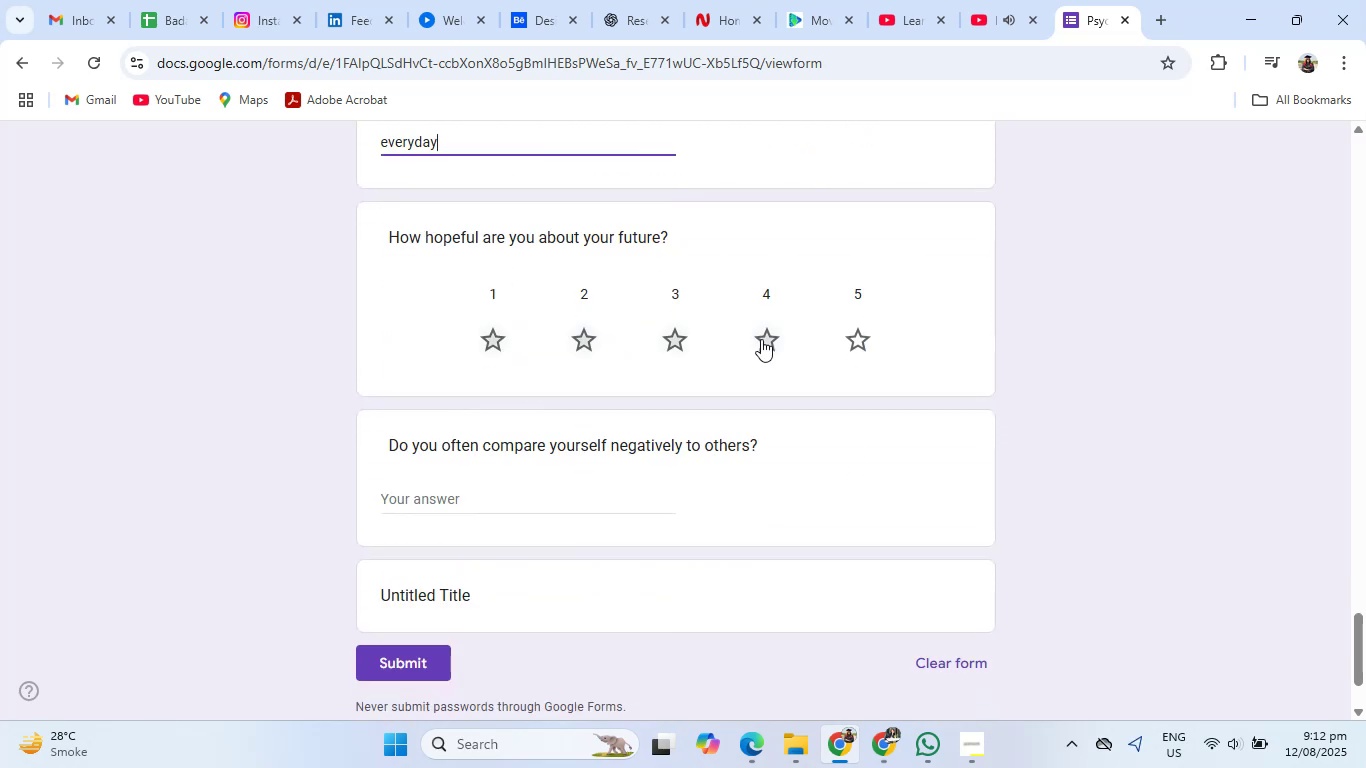 
left_click([870, 343])
 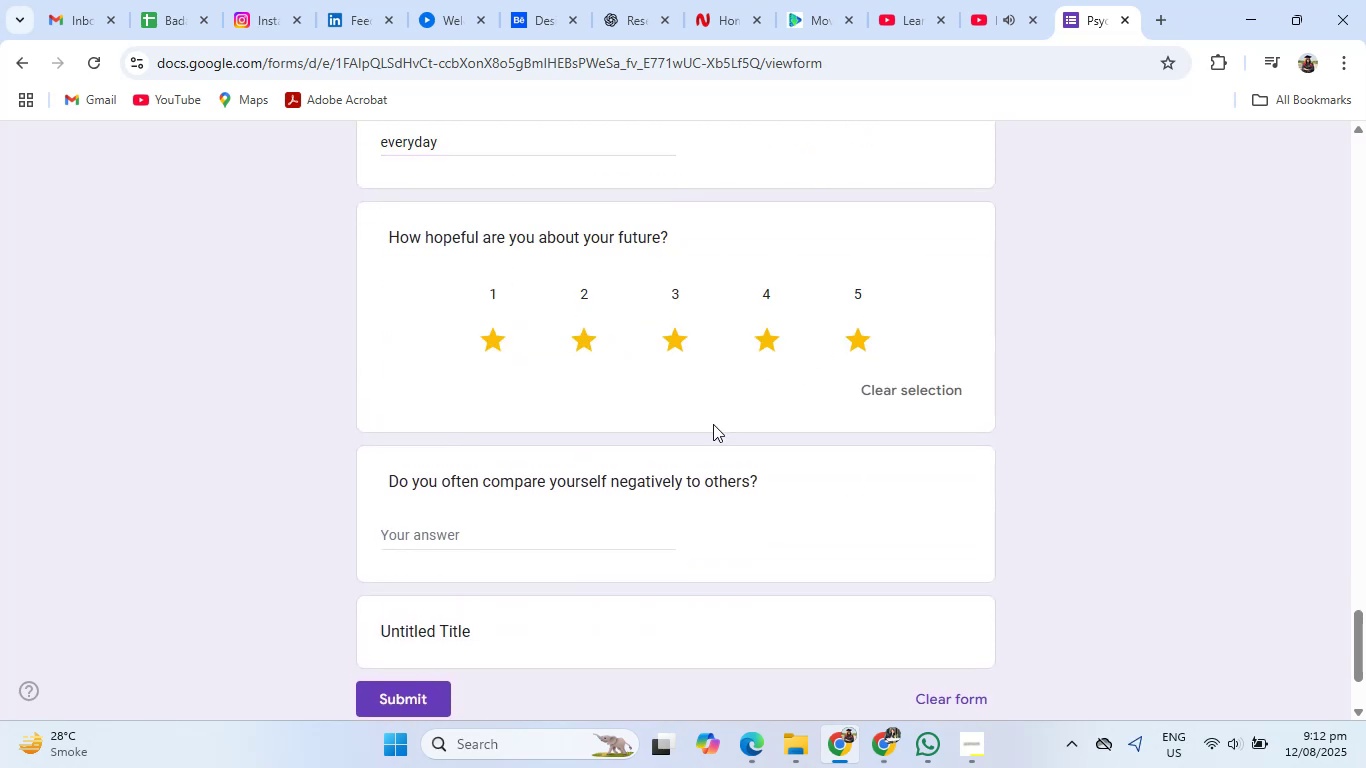 
scroll: coordinate [578, 542], scroll_direction: down, amount: 1.0
 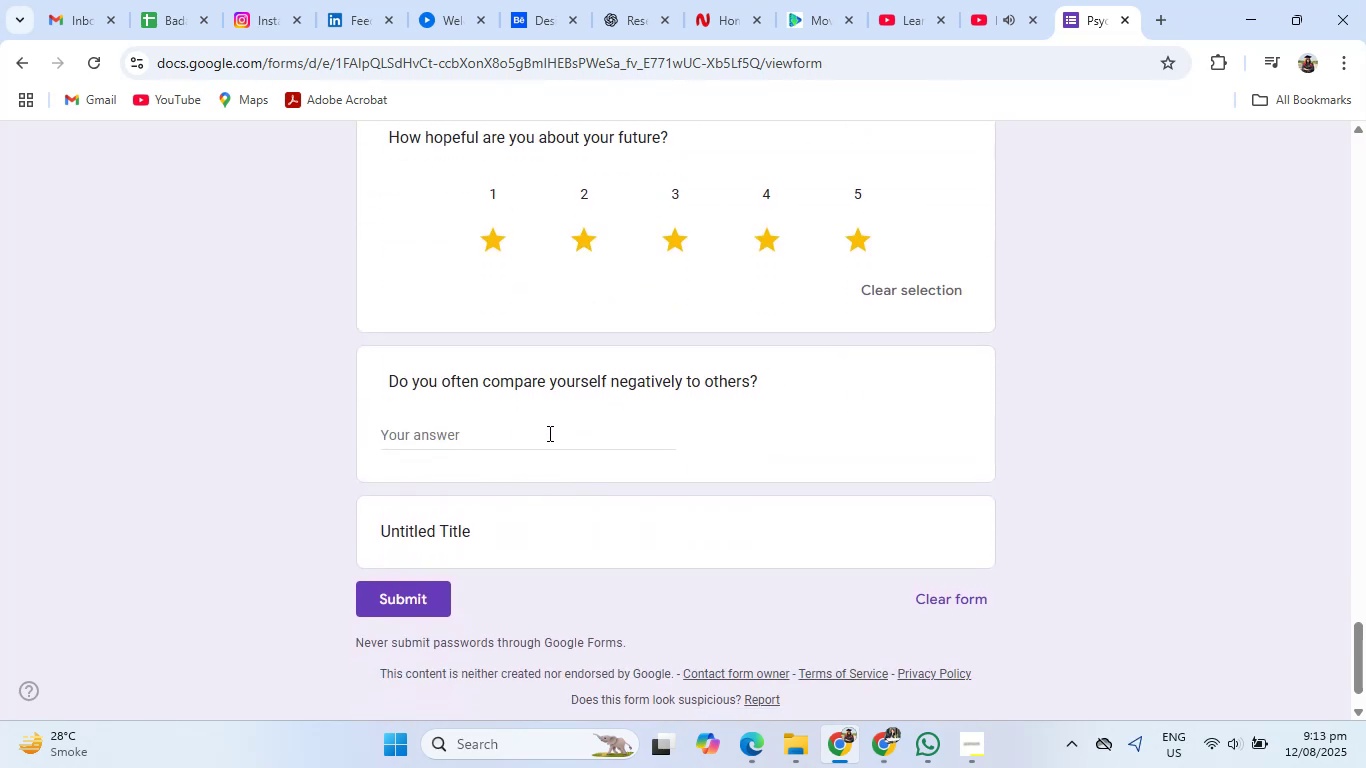 
left_click([548, 433])
 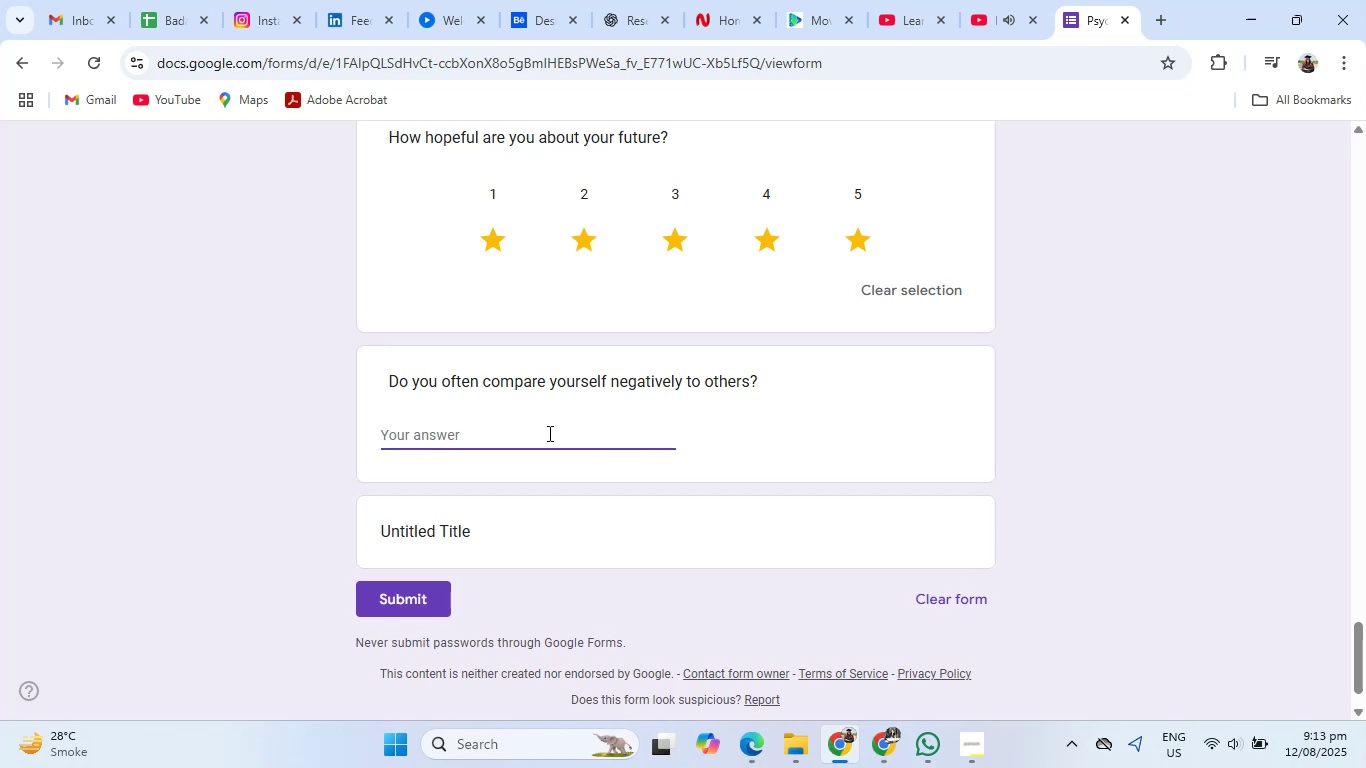 
type(no)
 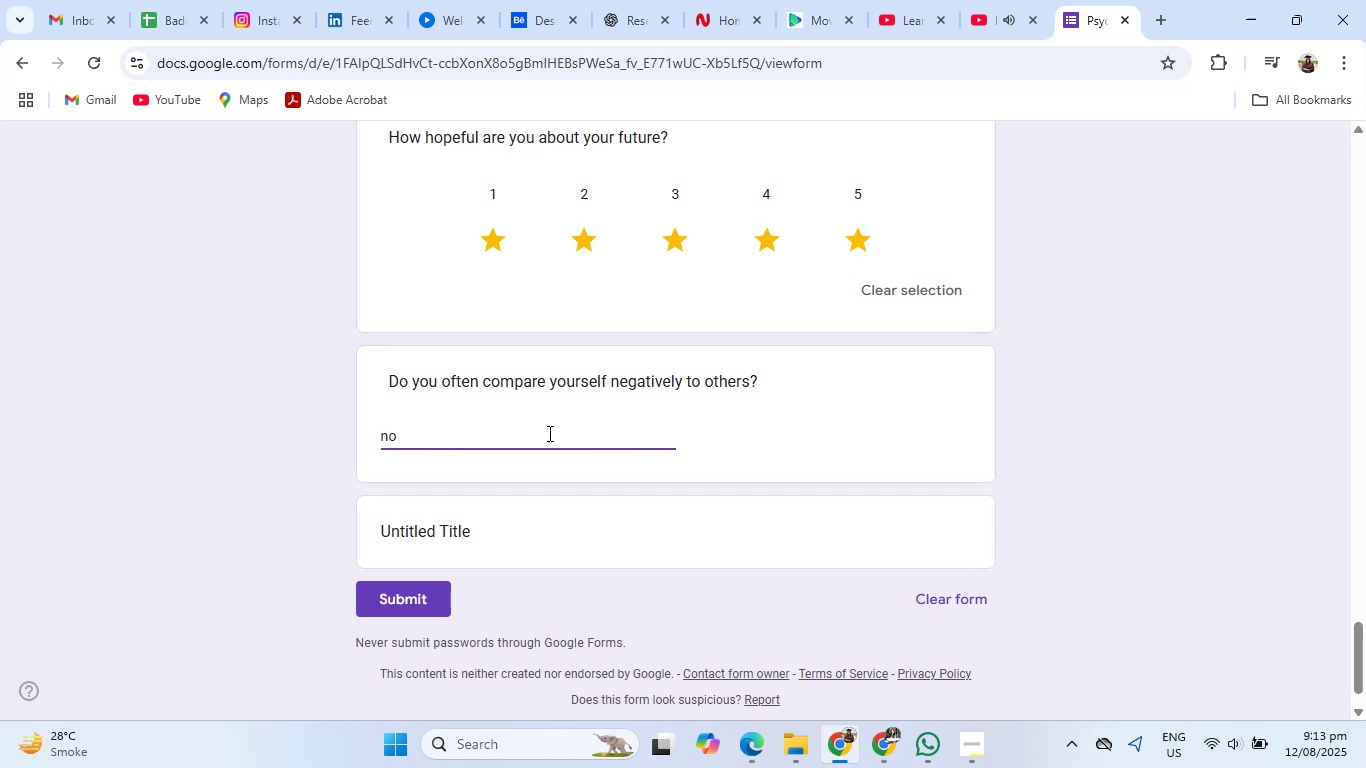 
scroll: coordinate [548, 433], scroll_direction: down, amount: 2.0
 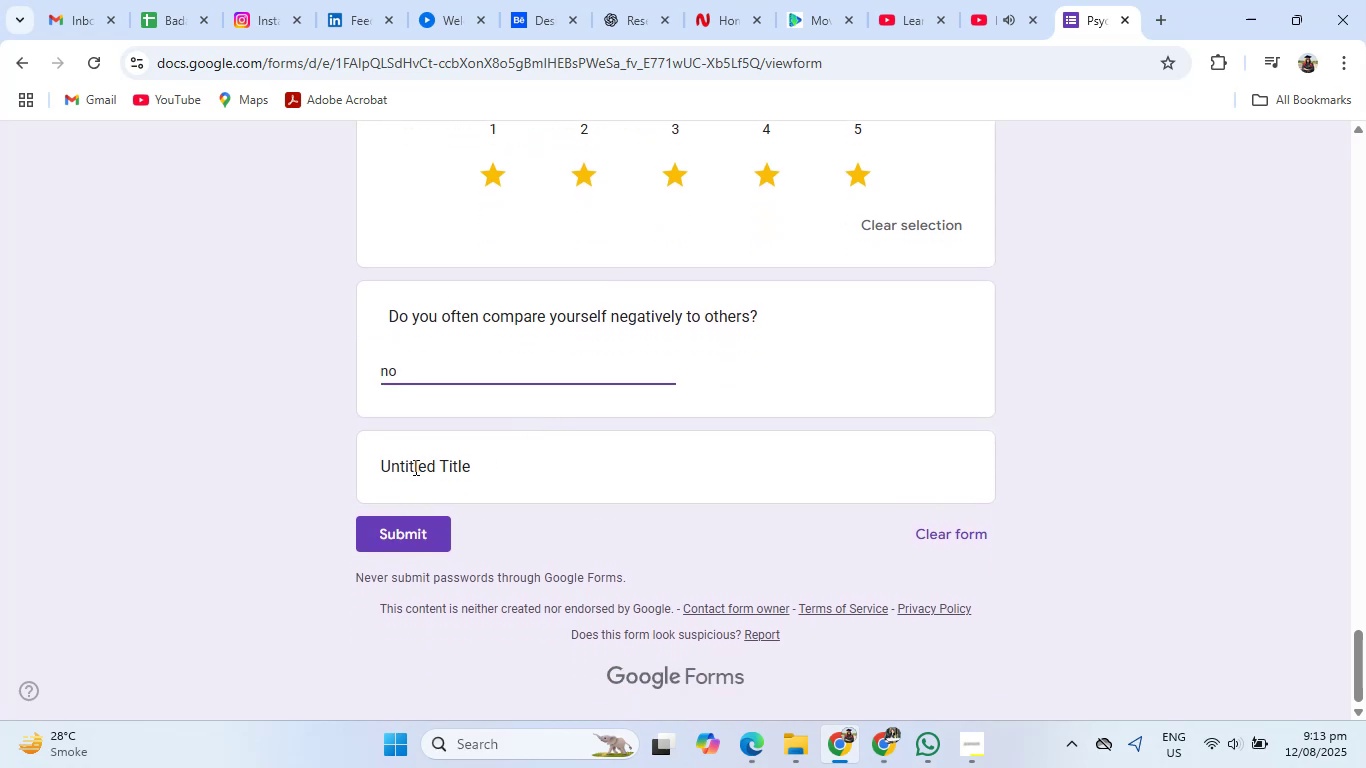 
left_click([423, 465])
 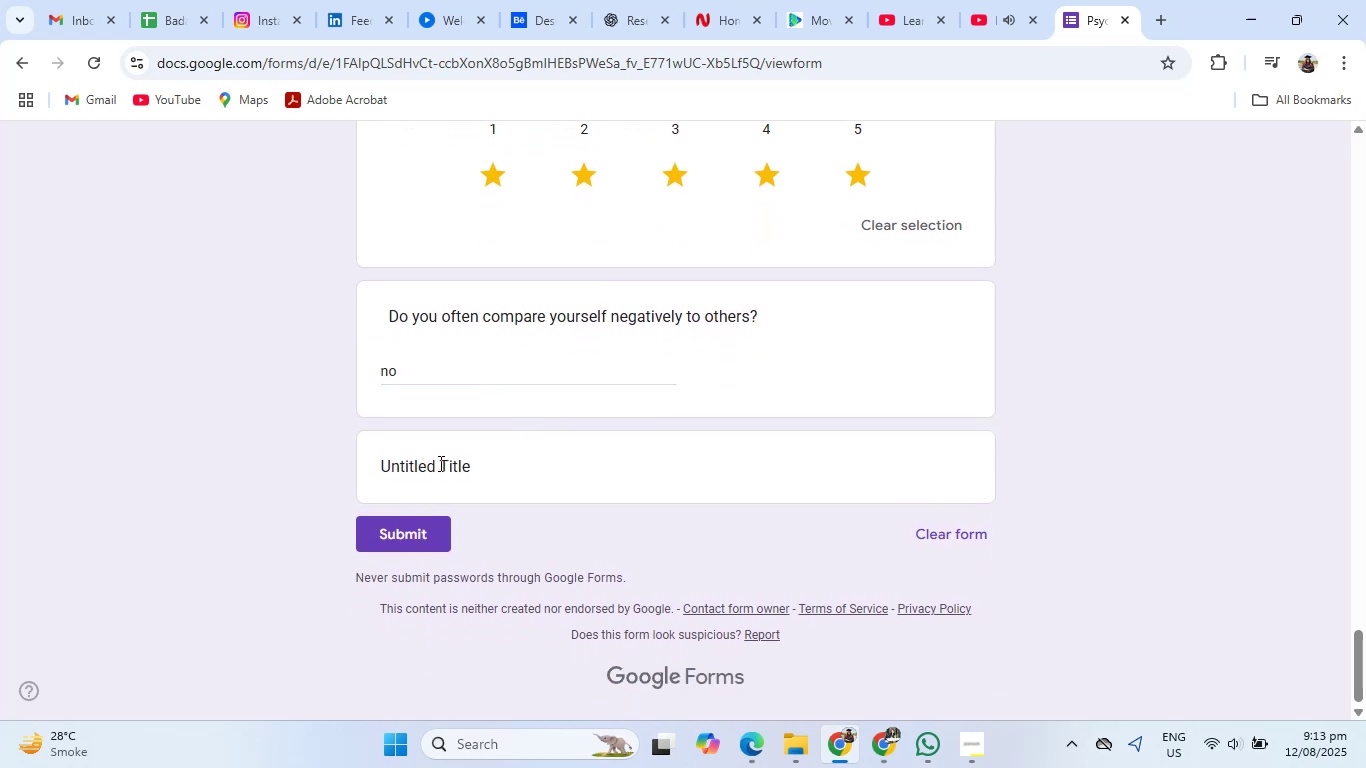 
left_click_drag(start_coordinate=[474, 462], to_coordinate=[332, 475])
 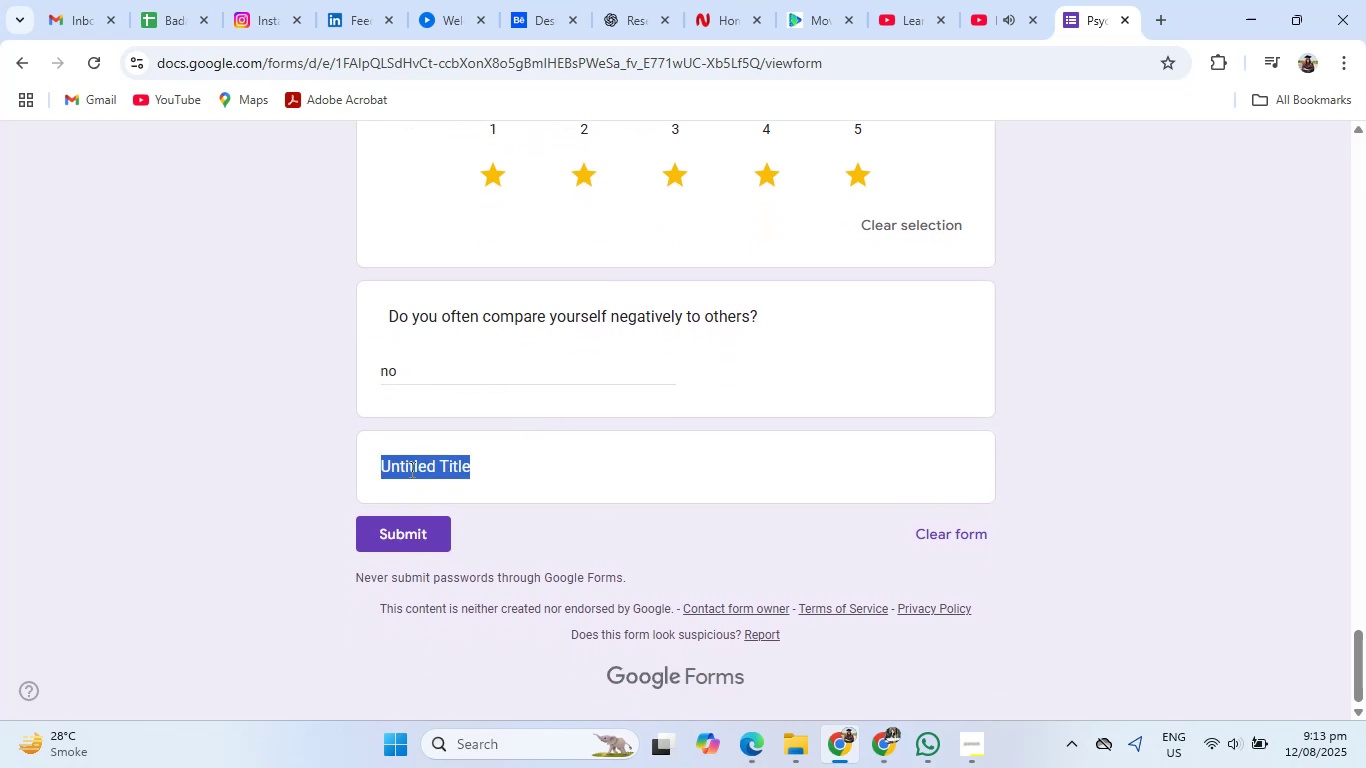 
left_click([475, 470])
 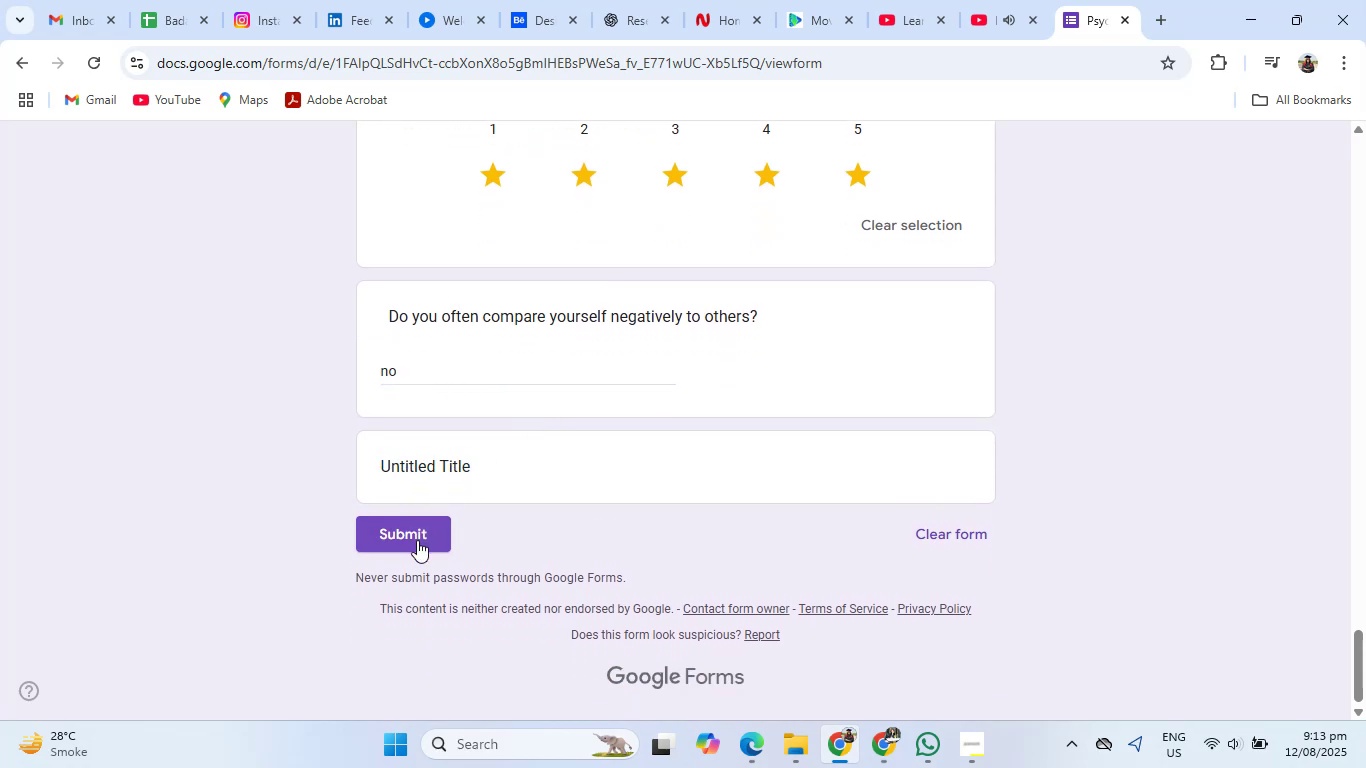 
left_click([417, 540])
 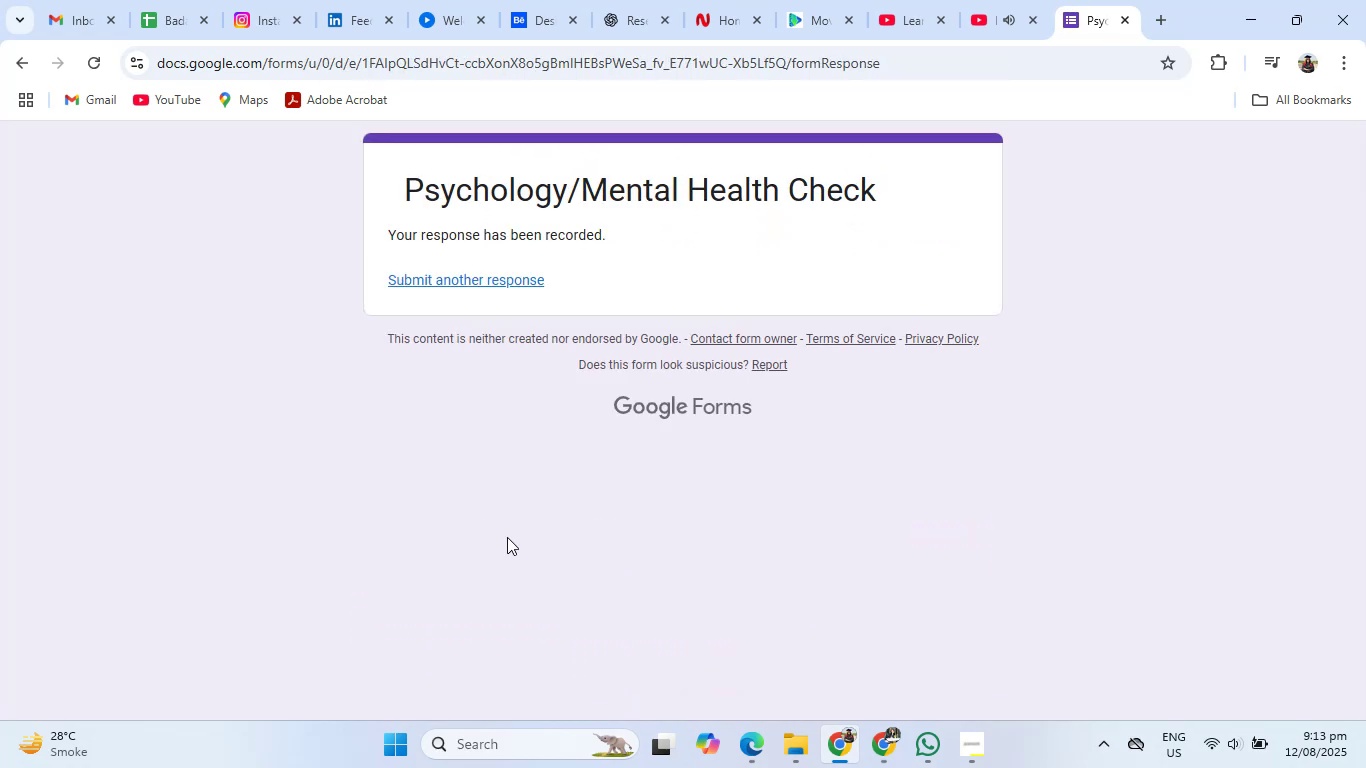 
left_click([870, 745])
 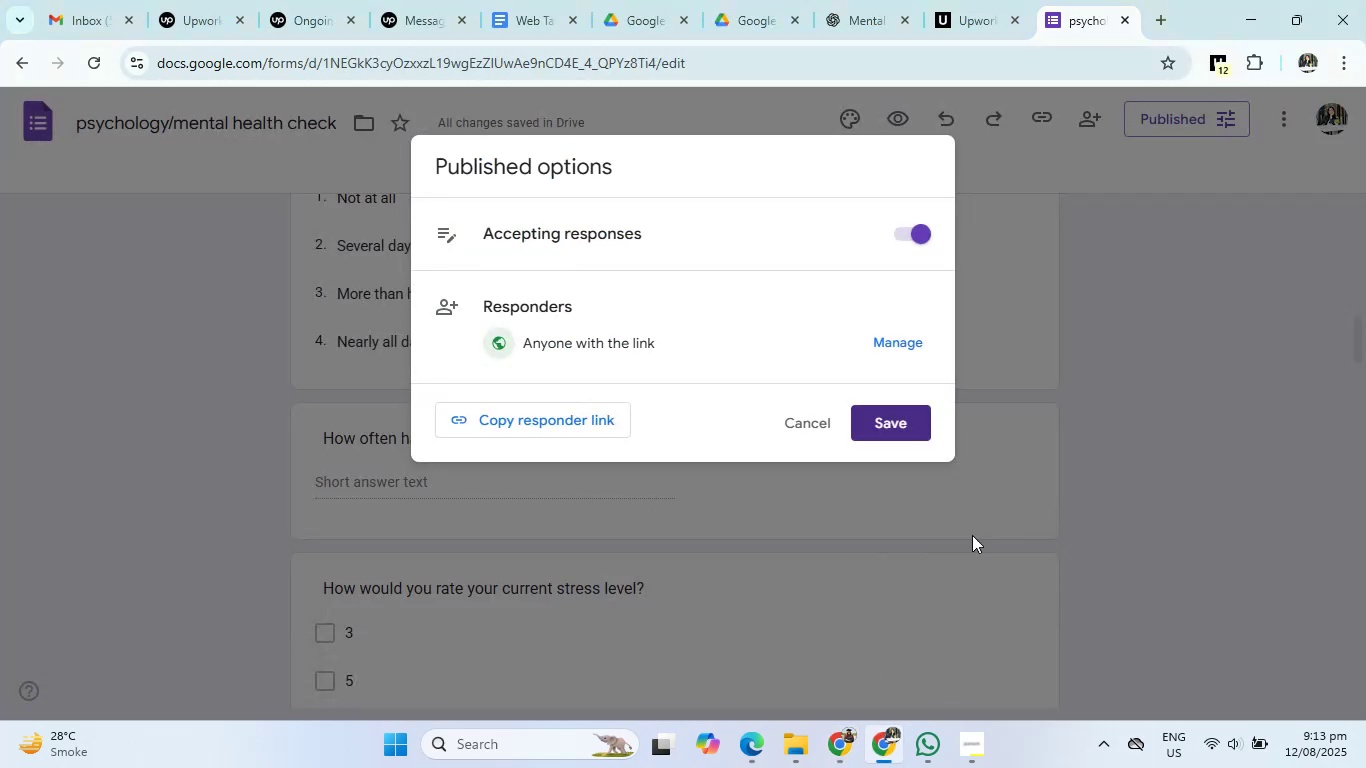 
left_click([972, 536])
 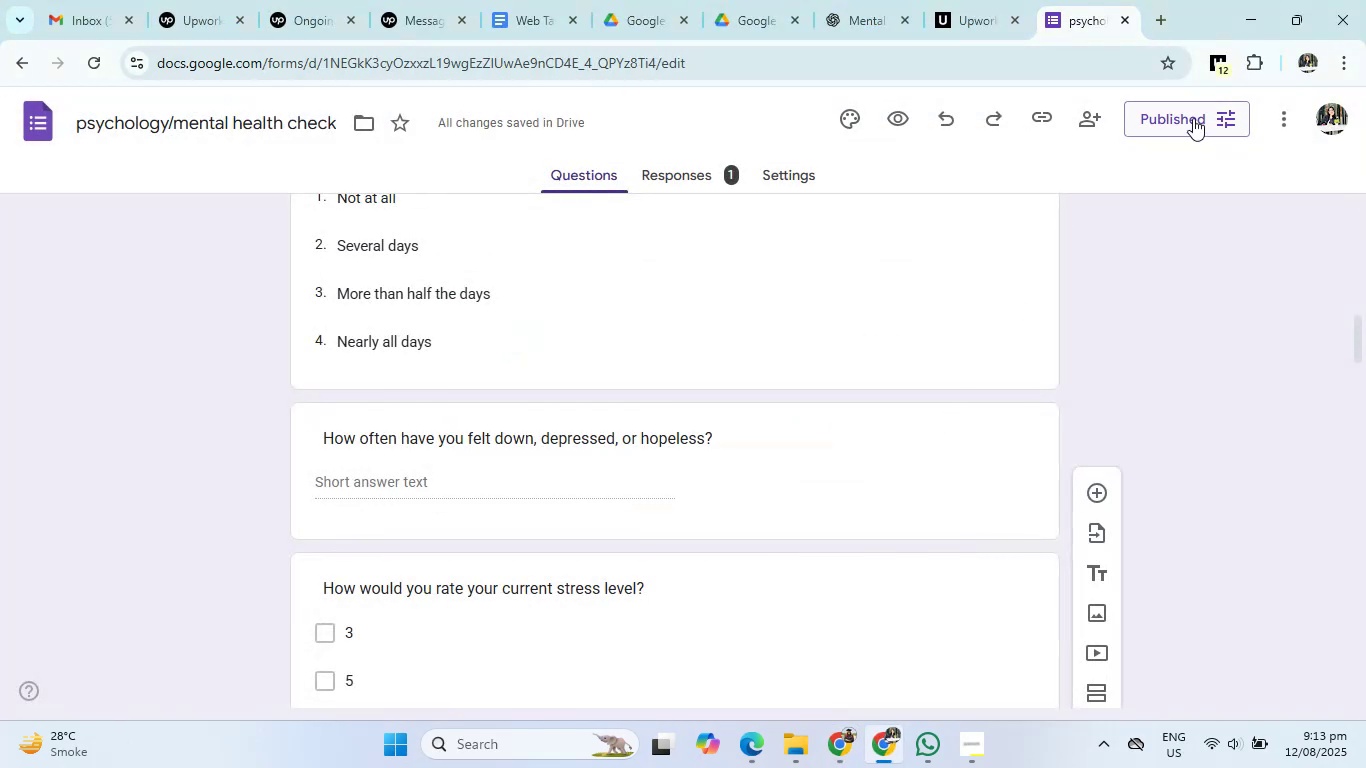 
left_click([1193, 117])
 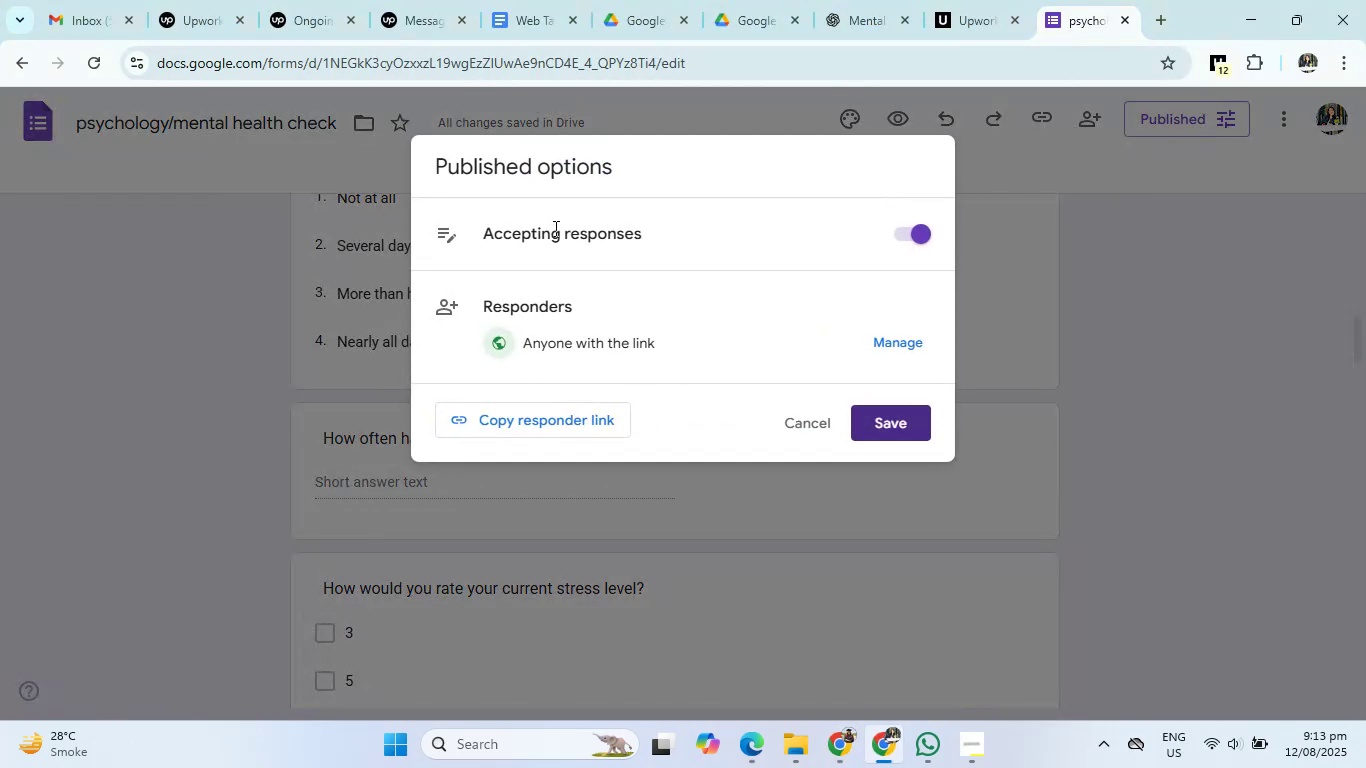 
left_click([818, 427])
 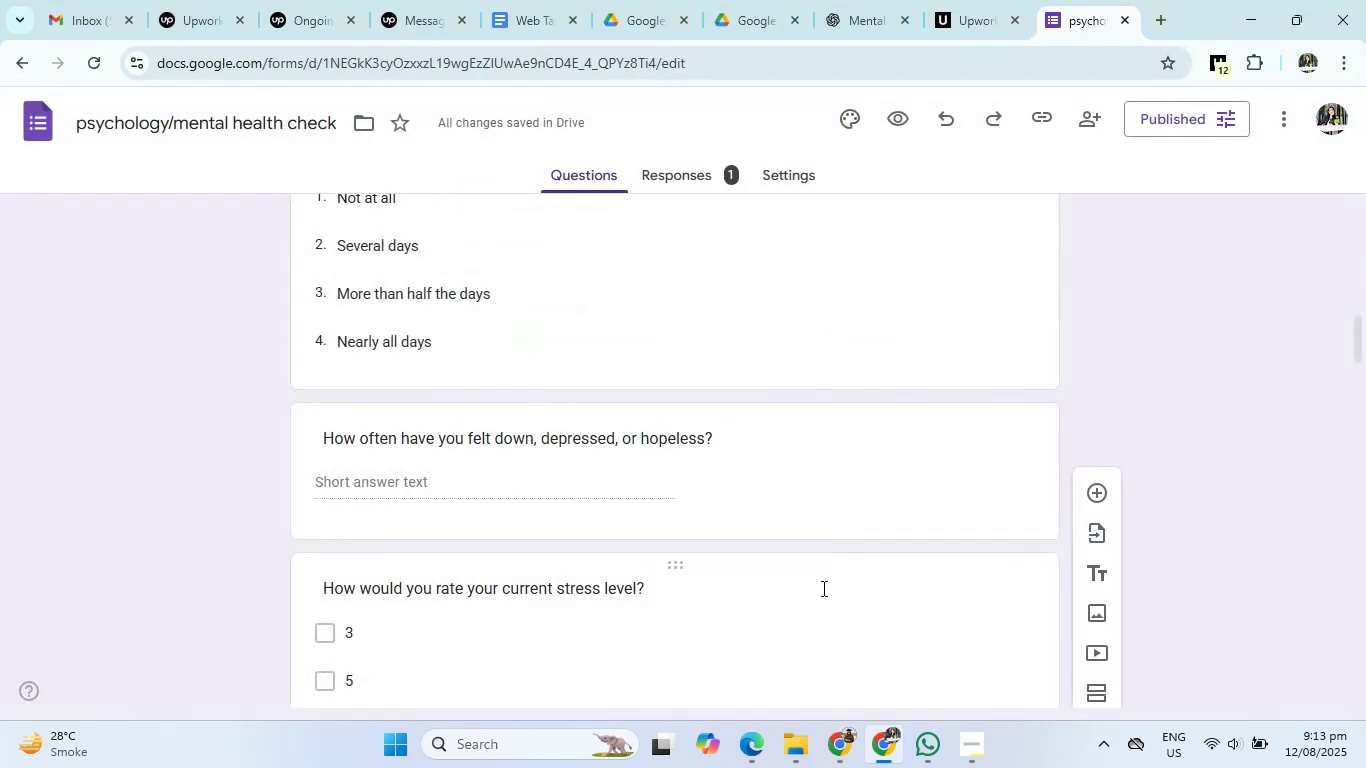 
scroll: coordinate [817, 592], scroll_direction: up, amount: 25.0
 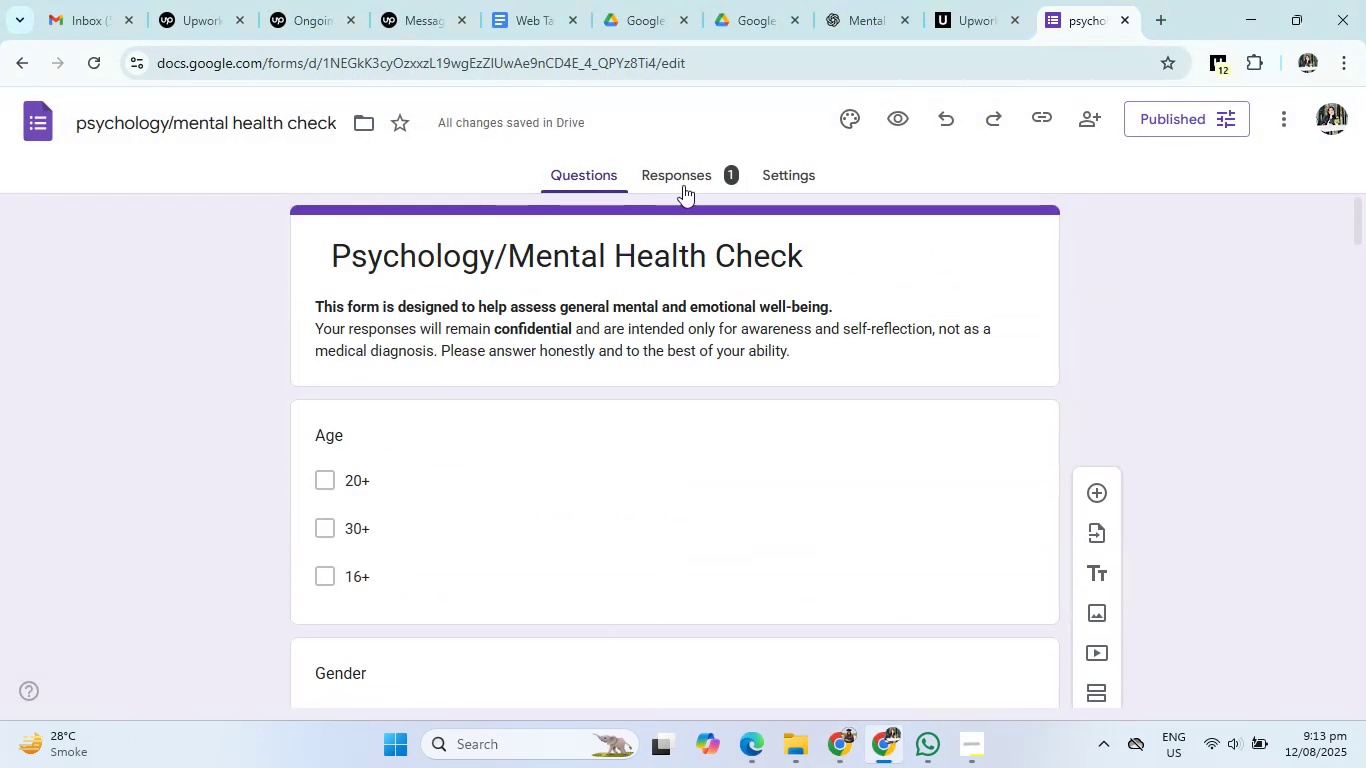 
left_click([681, 176])
 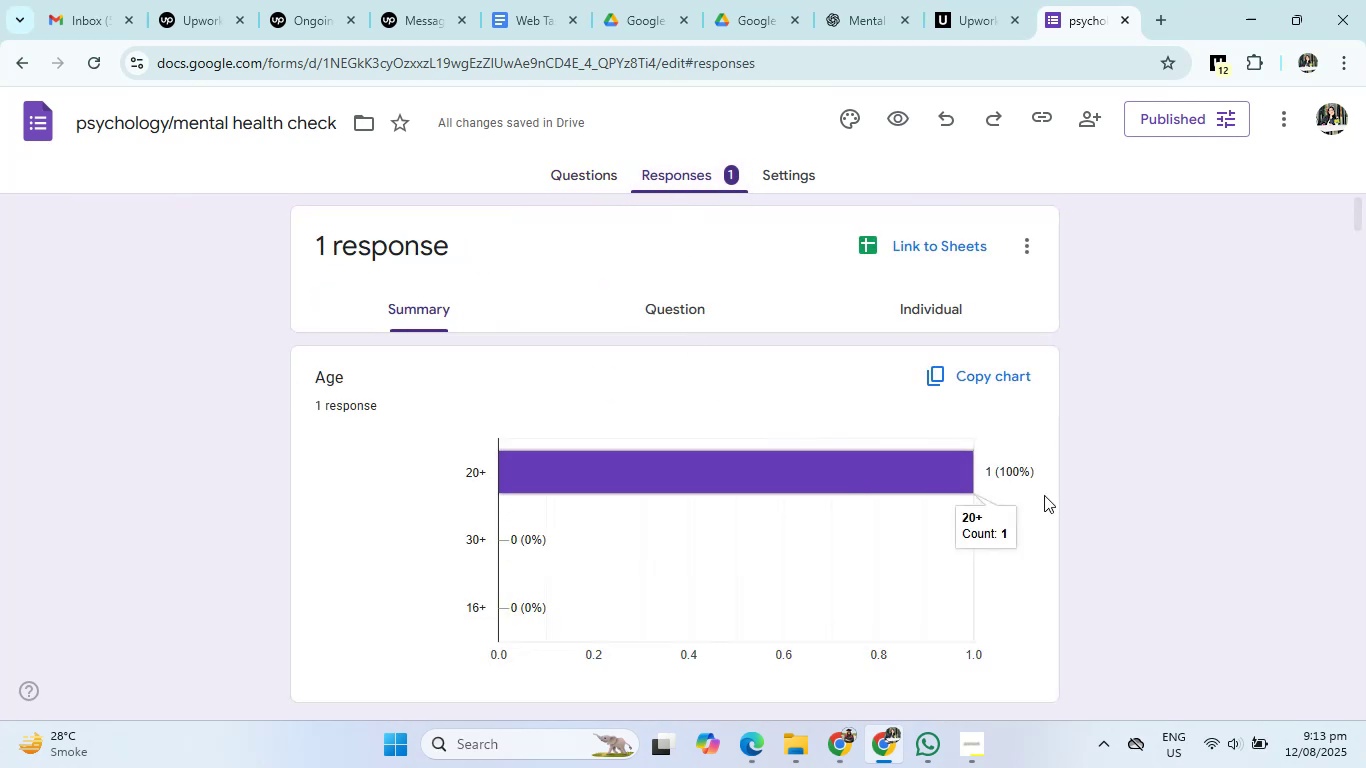 
scroll: coordinate [848, 458], scroll_direction: down, amount: 8.0
 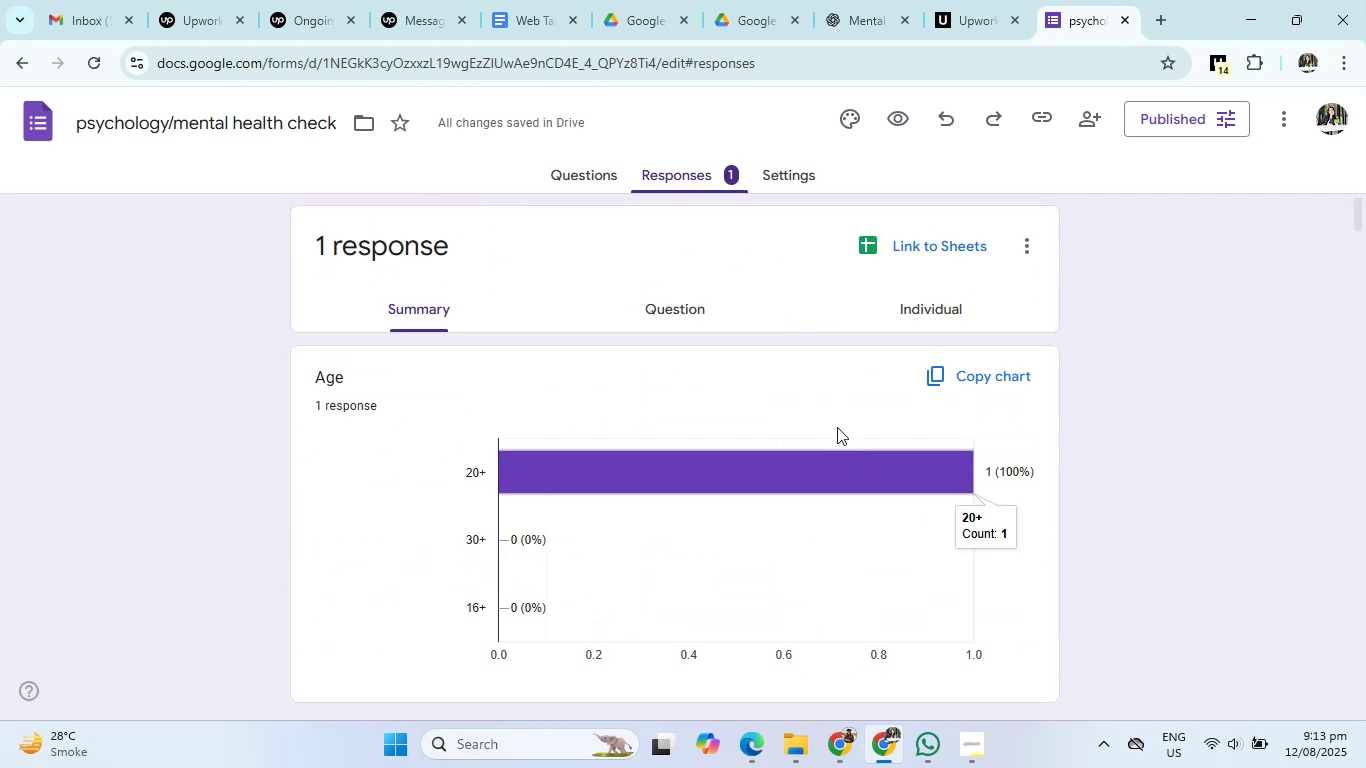 
left_click([803, 183])
 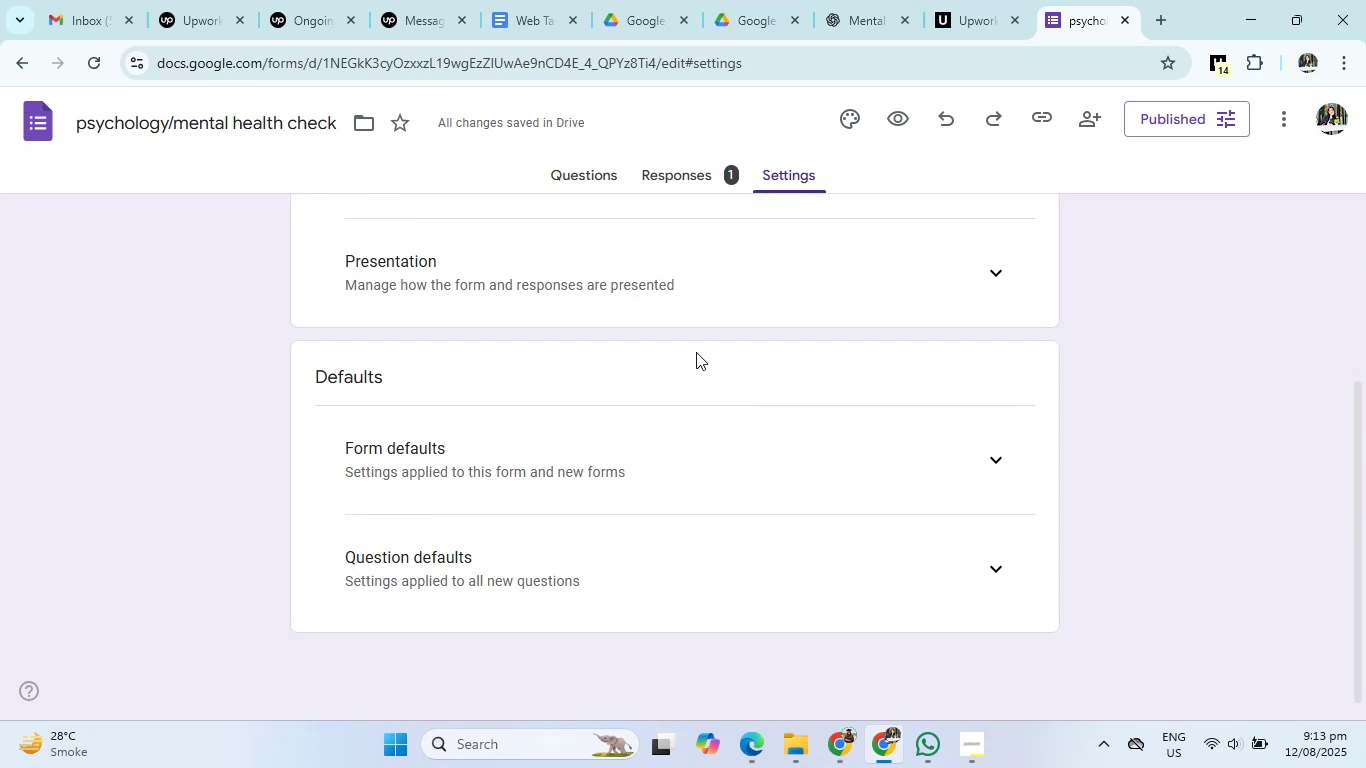 
left_click([593, 173])
 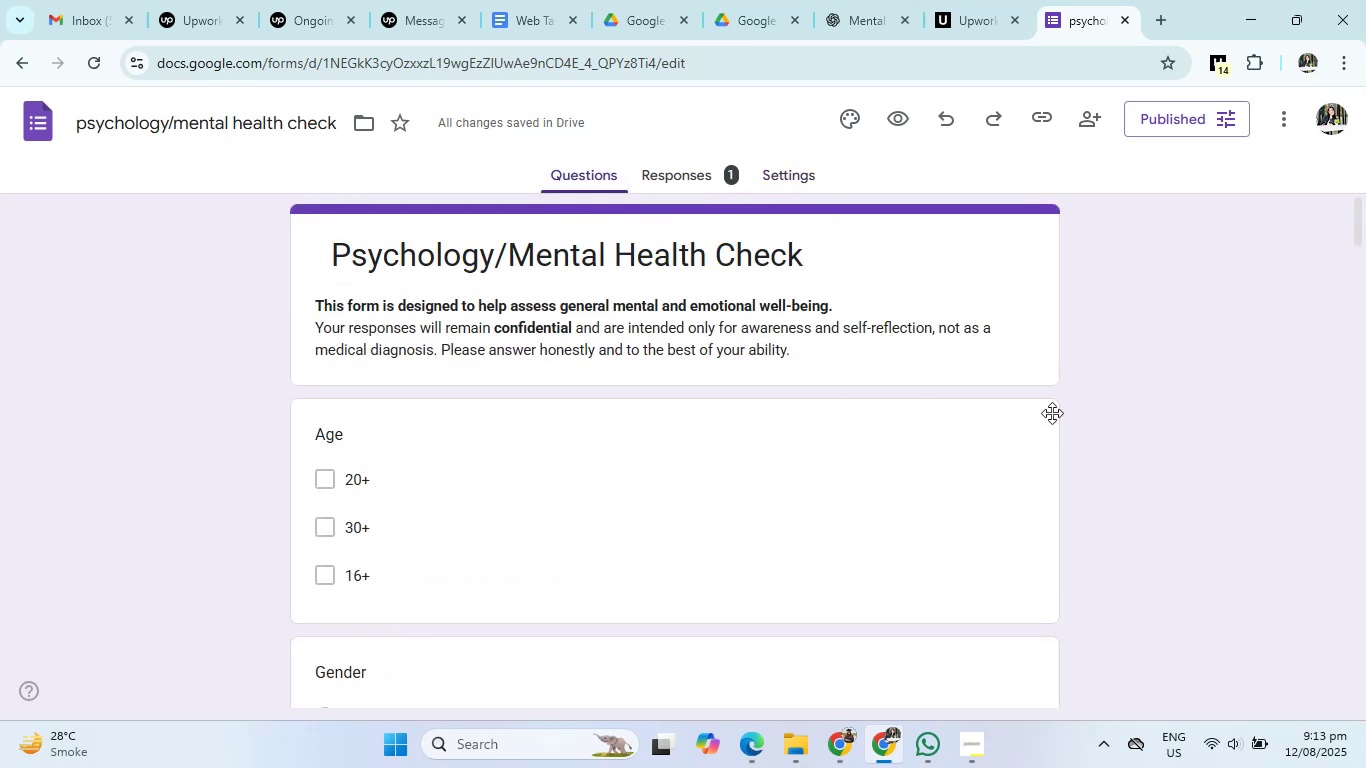 
left_click([1161, 428])
 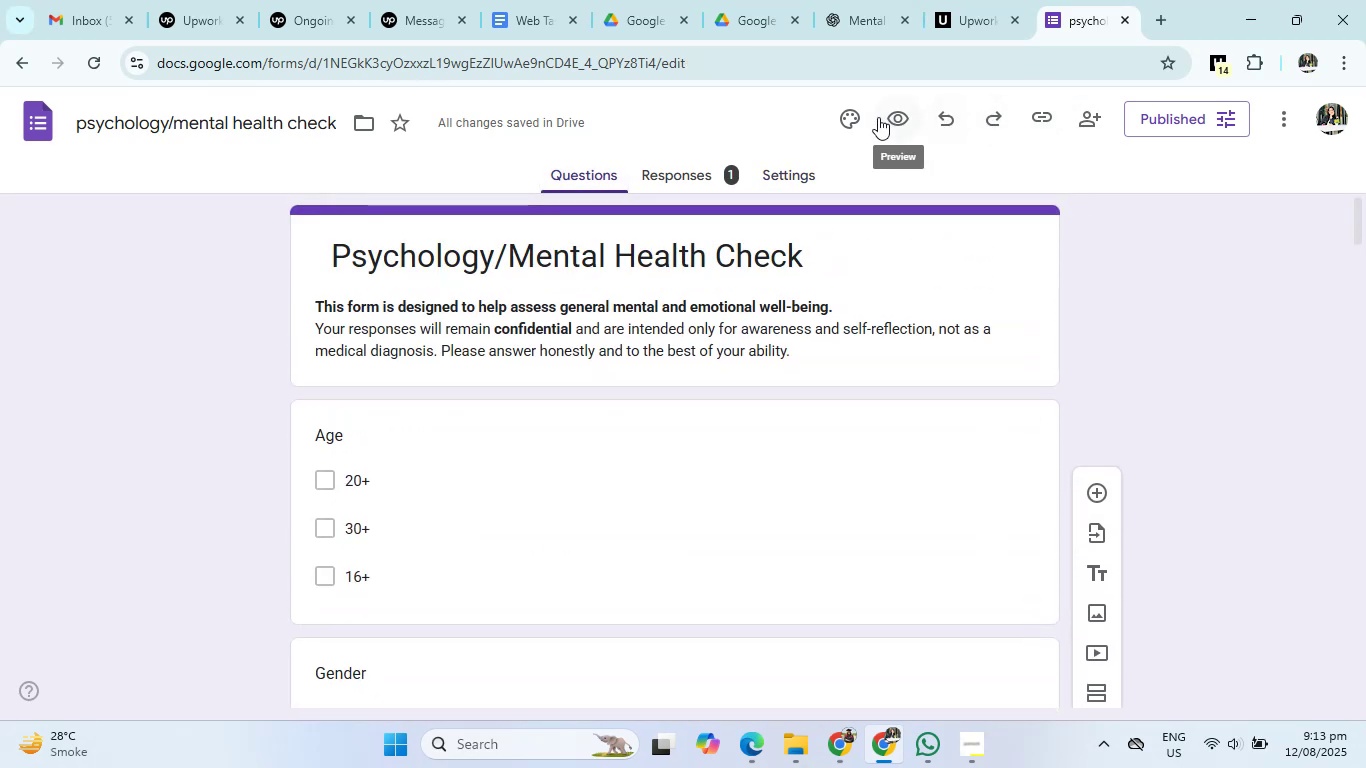 
wait(5.29)
 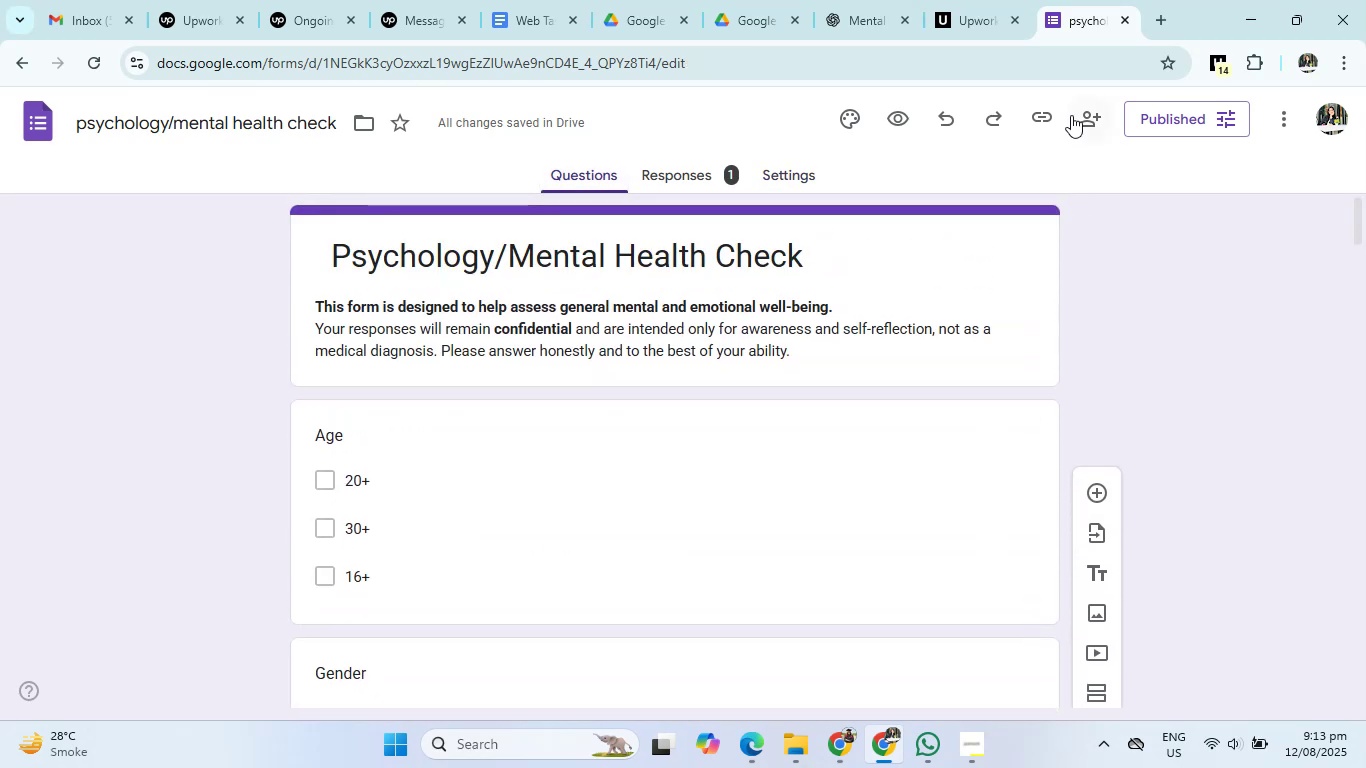 
left_click([25, 66])
 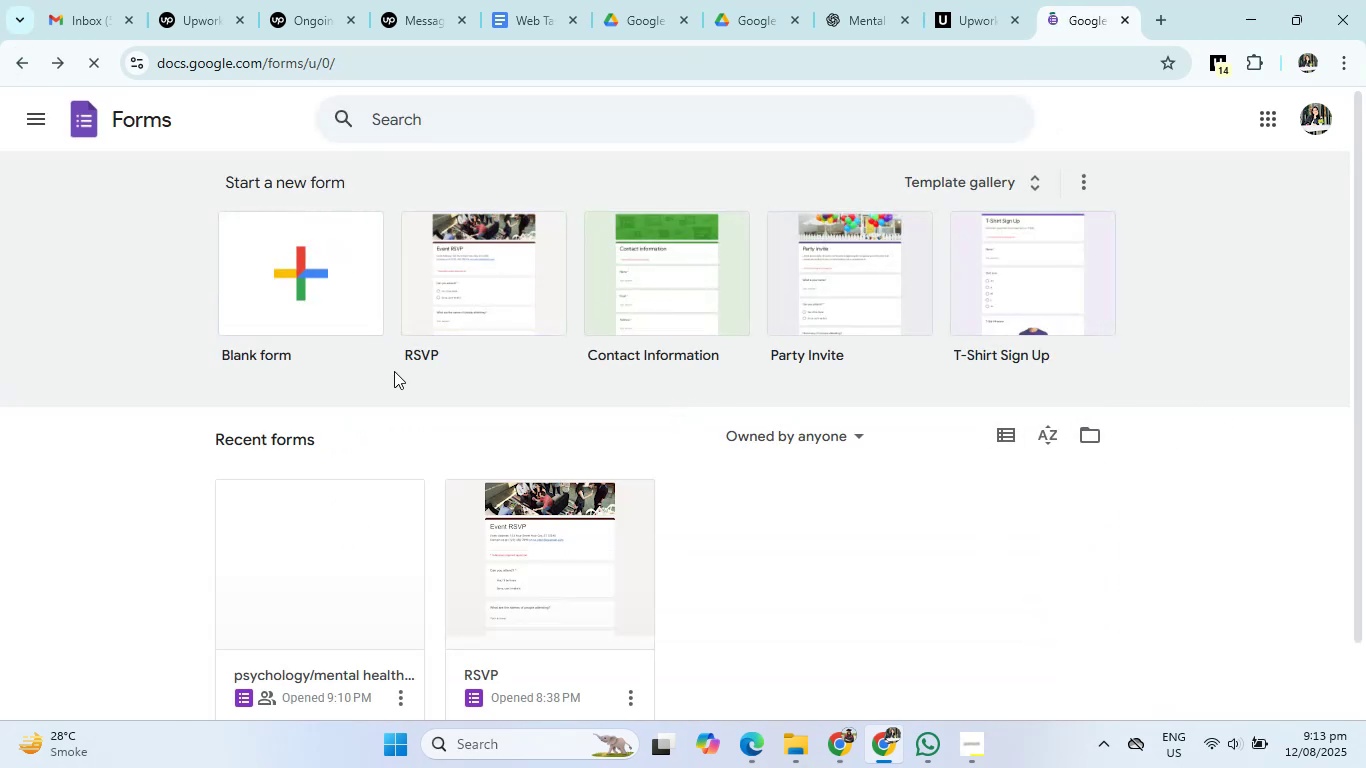 
left_click([281, 278])
 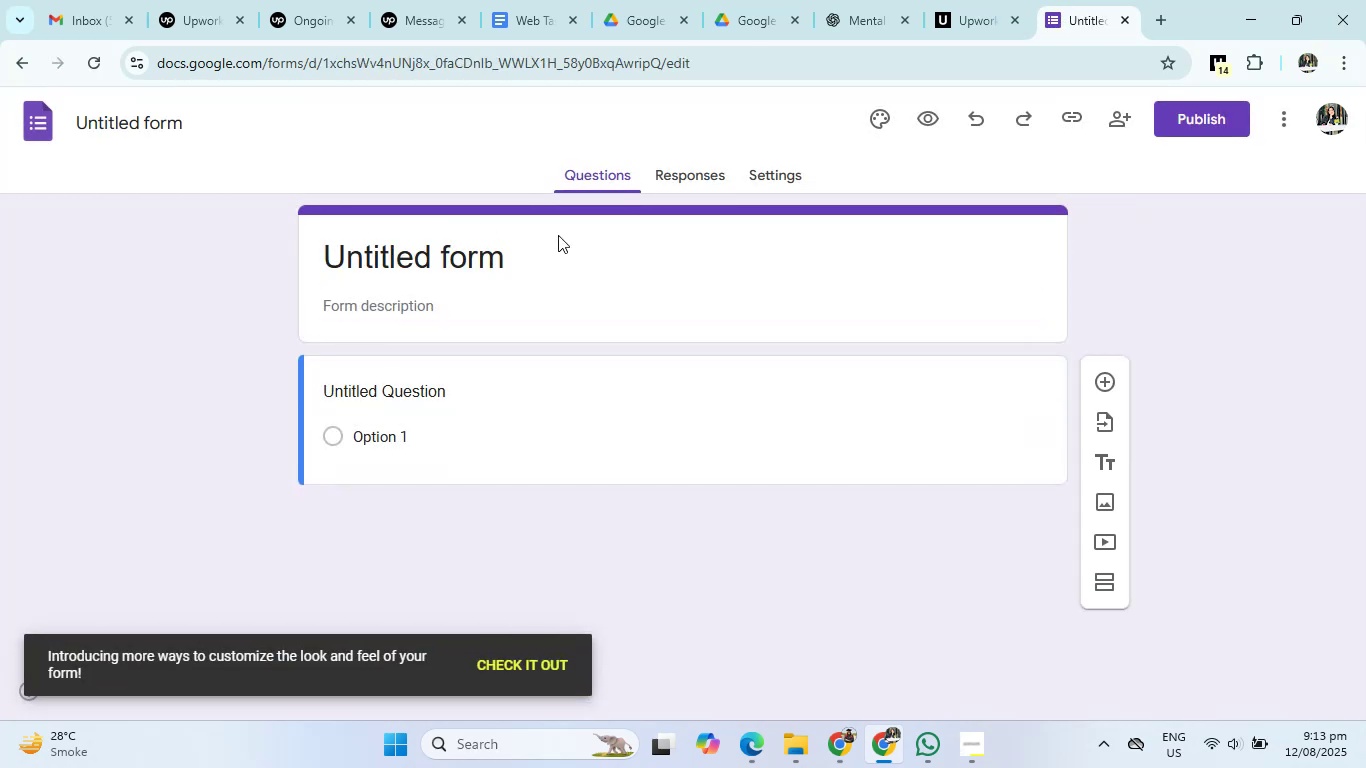 
left_click([874, 118])
 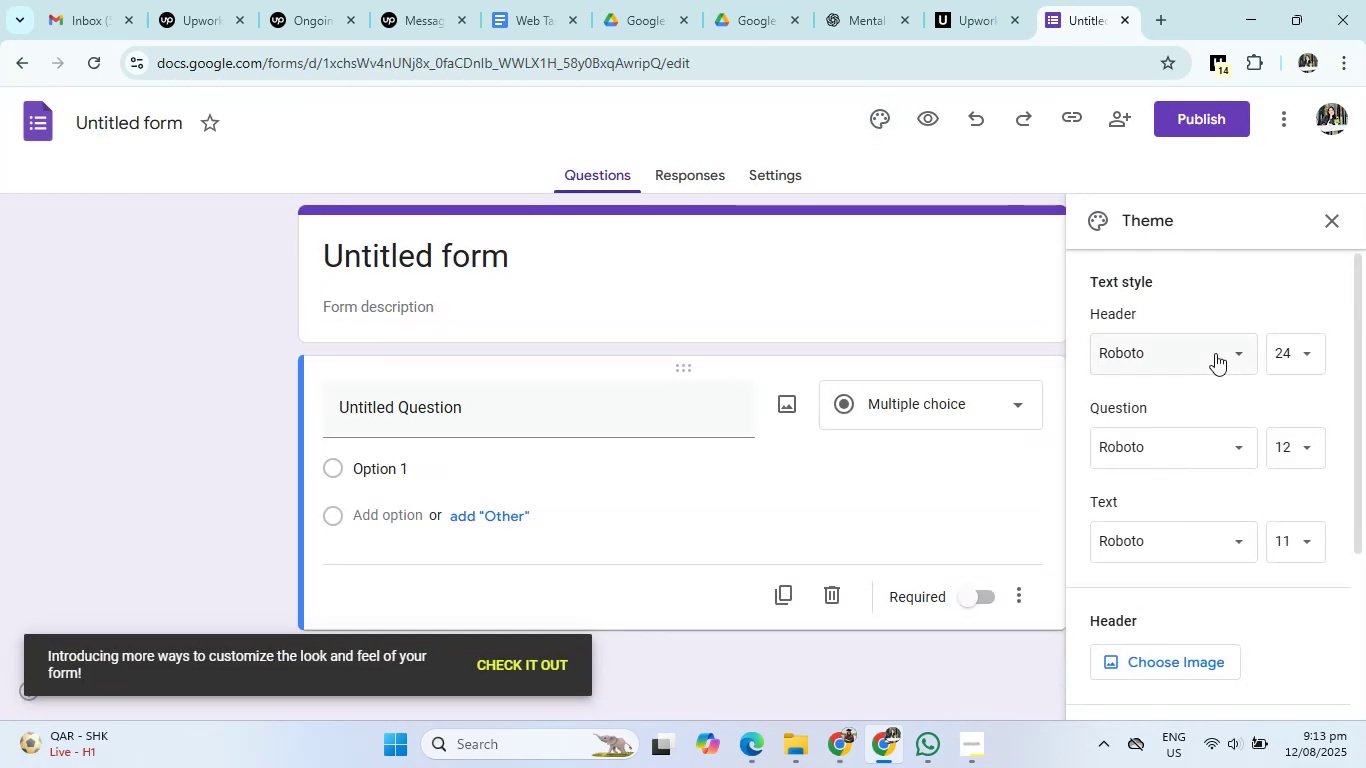 
scroll: coordinate [1196, 542], scroll_direction: down, amount: 4.0
 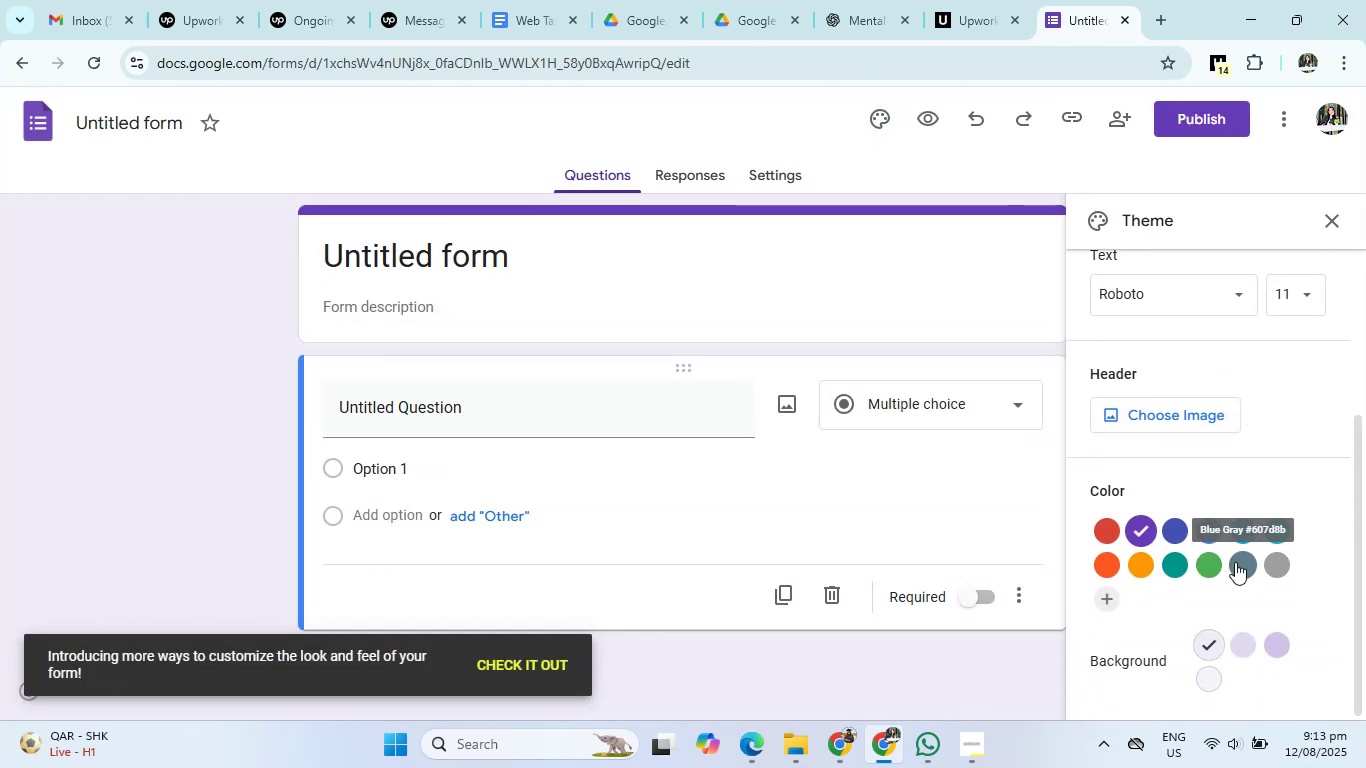 
left_click([1236, 562])
 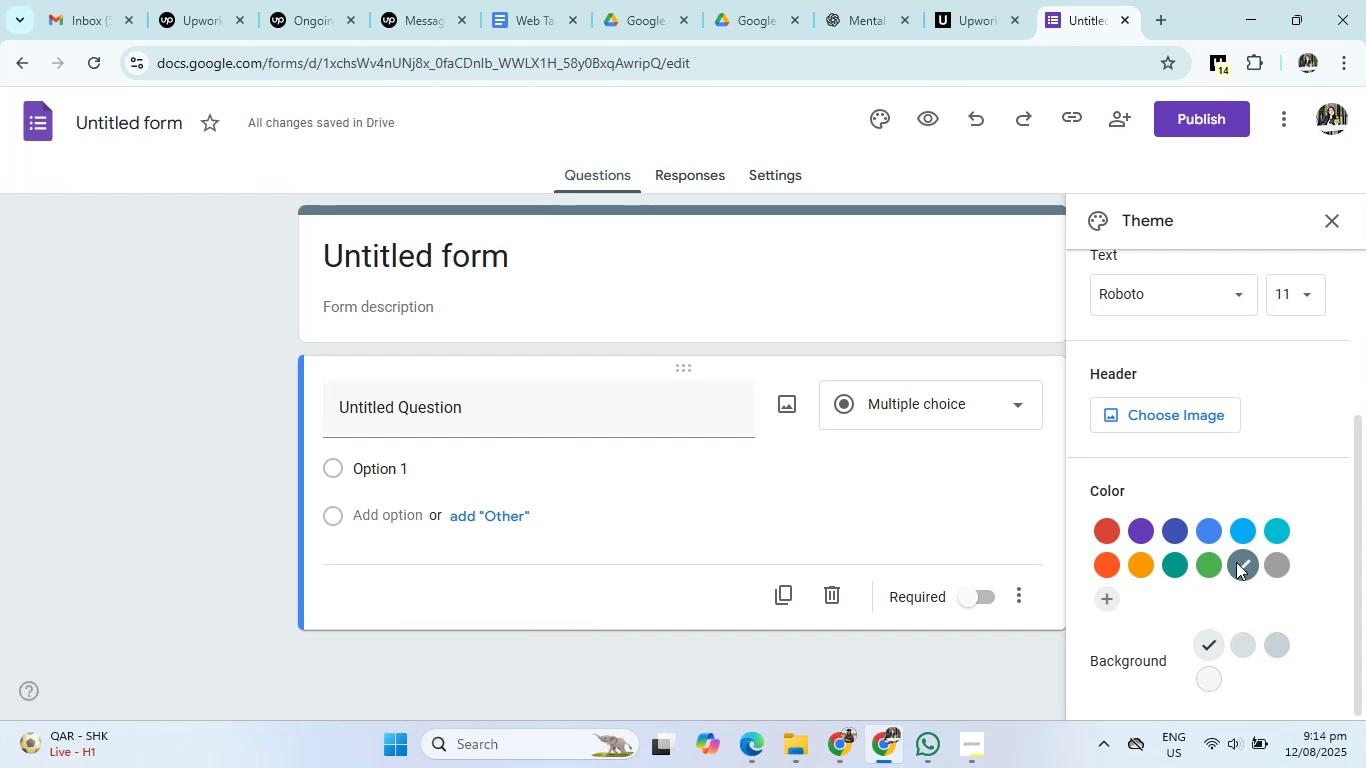 
left_click([1179, 411])
 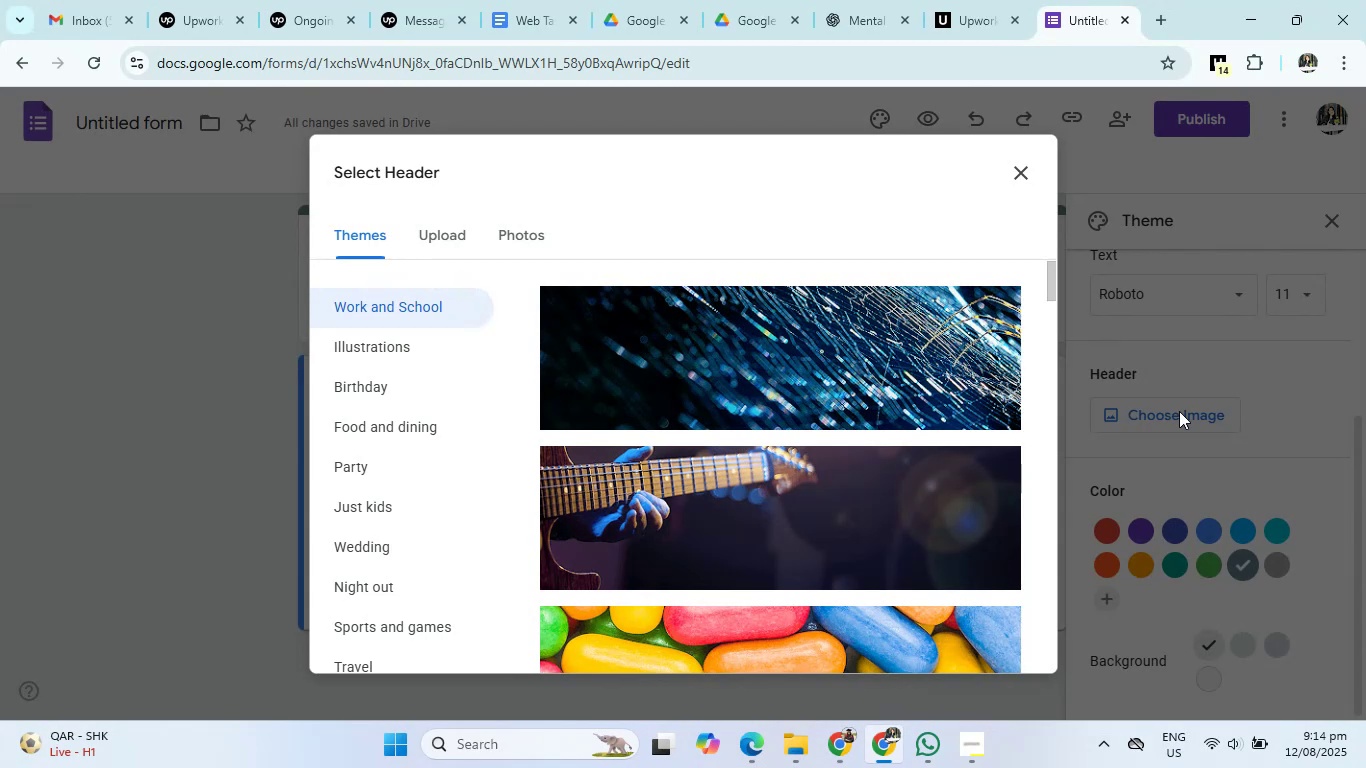 
wait(17.06)
 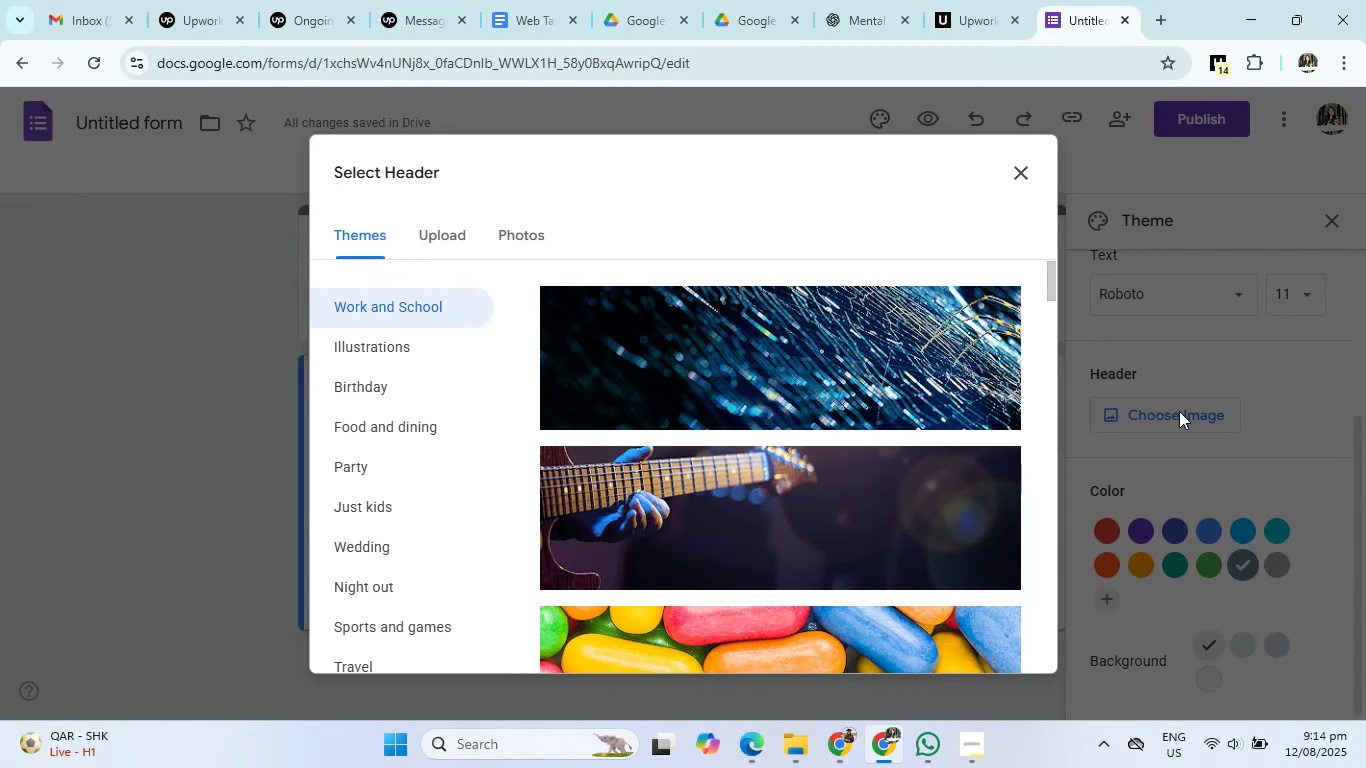 
scroll: coordinate [682, 380], scroll_direction: down, amount: 2.0
 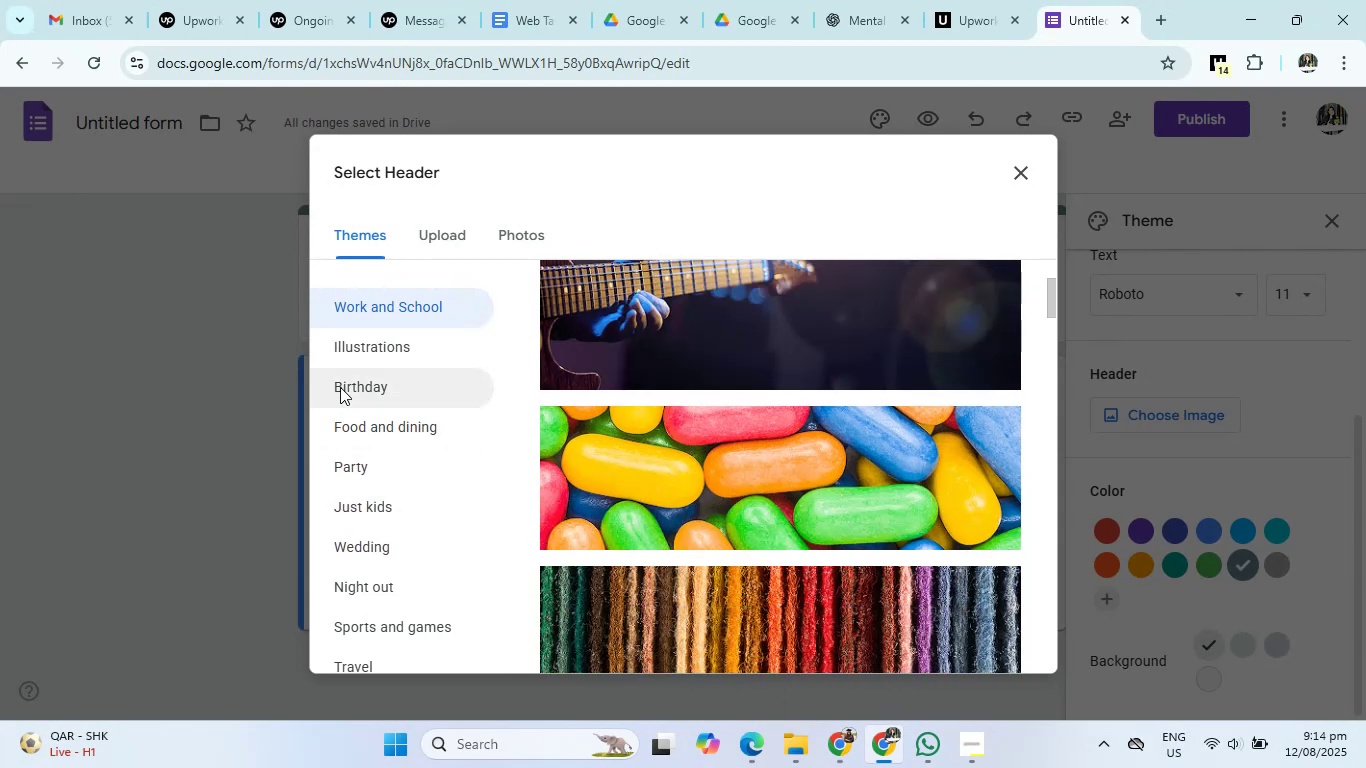 
left_click([355, 361])
 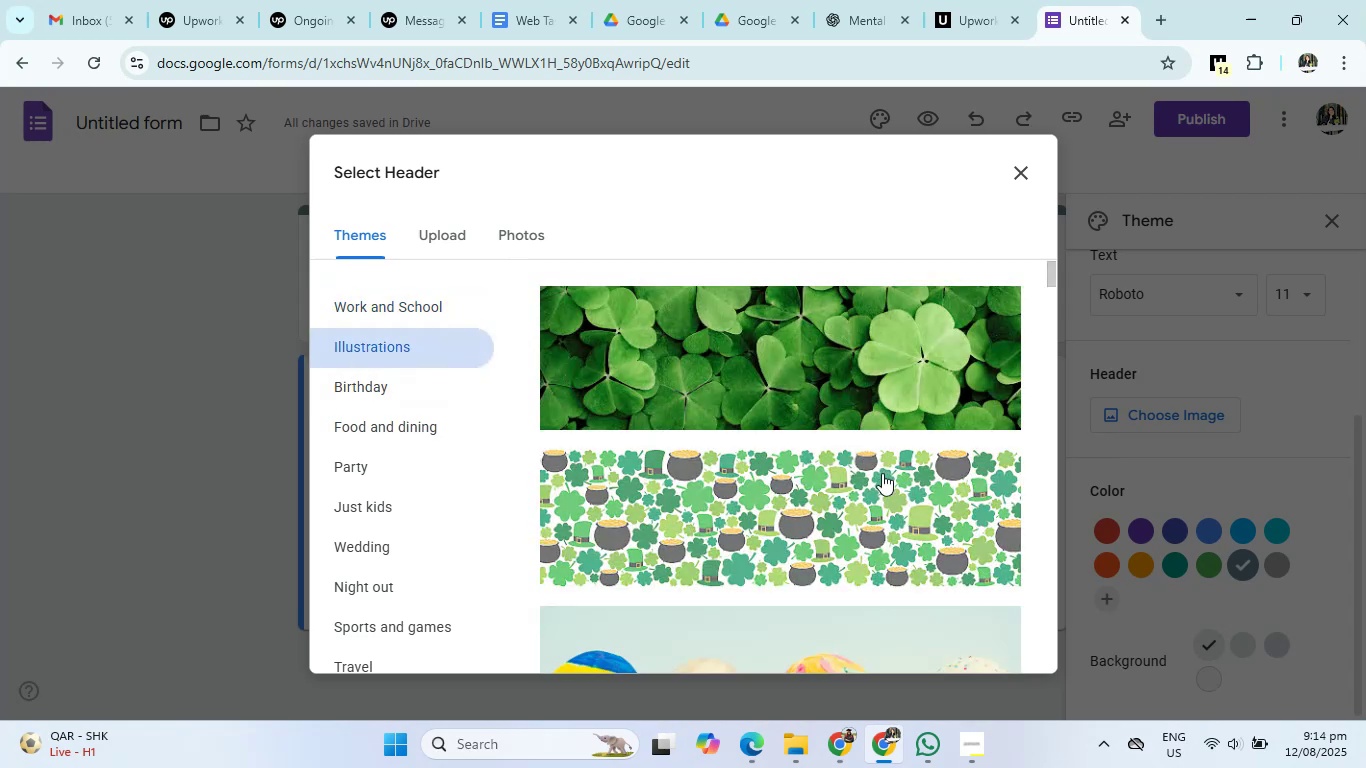 
scroll: coordinate [886, 512], scroll_direction: down, amount: 5.0
 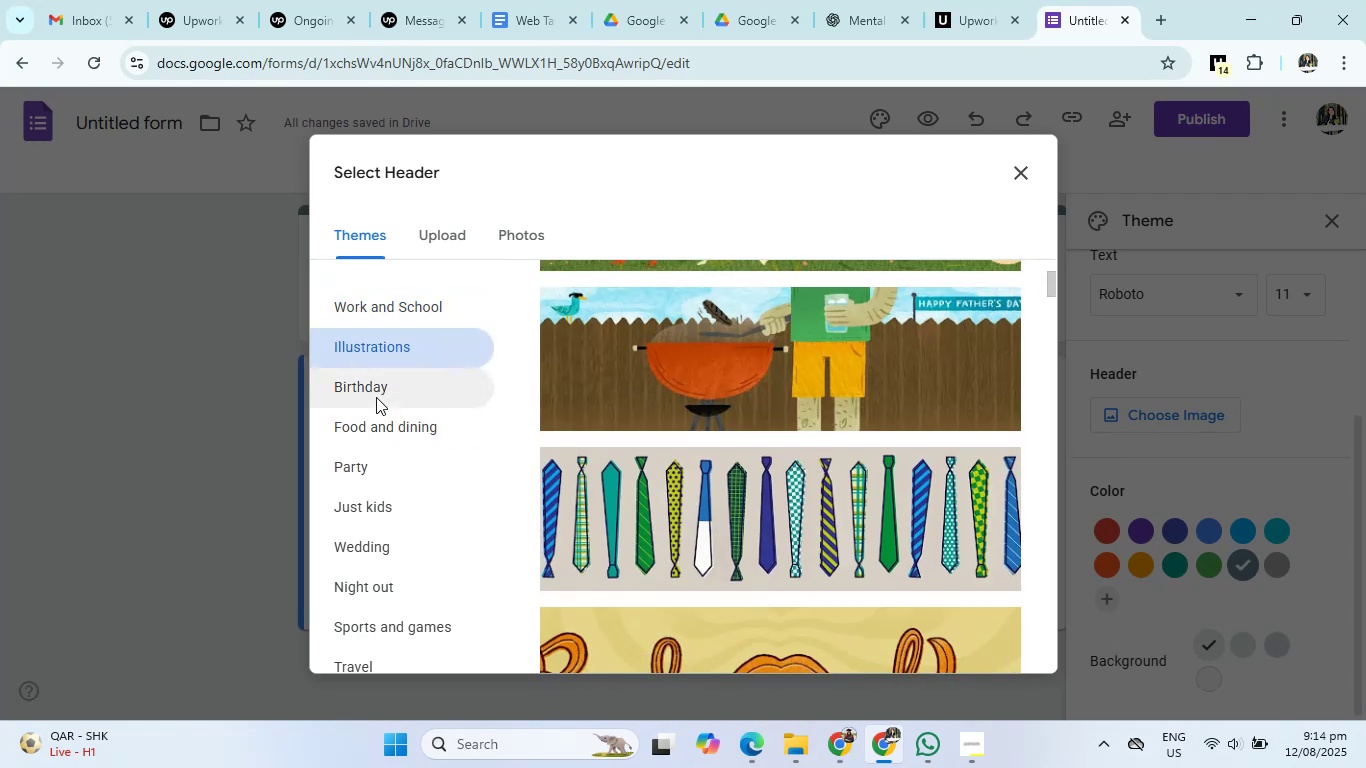 
left_click([367, 387])
 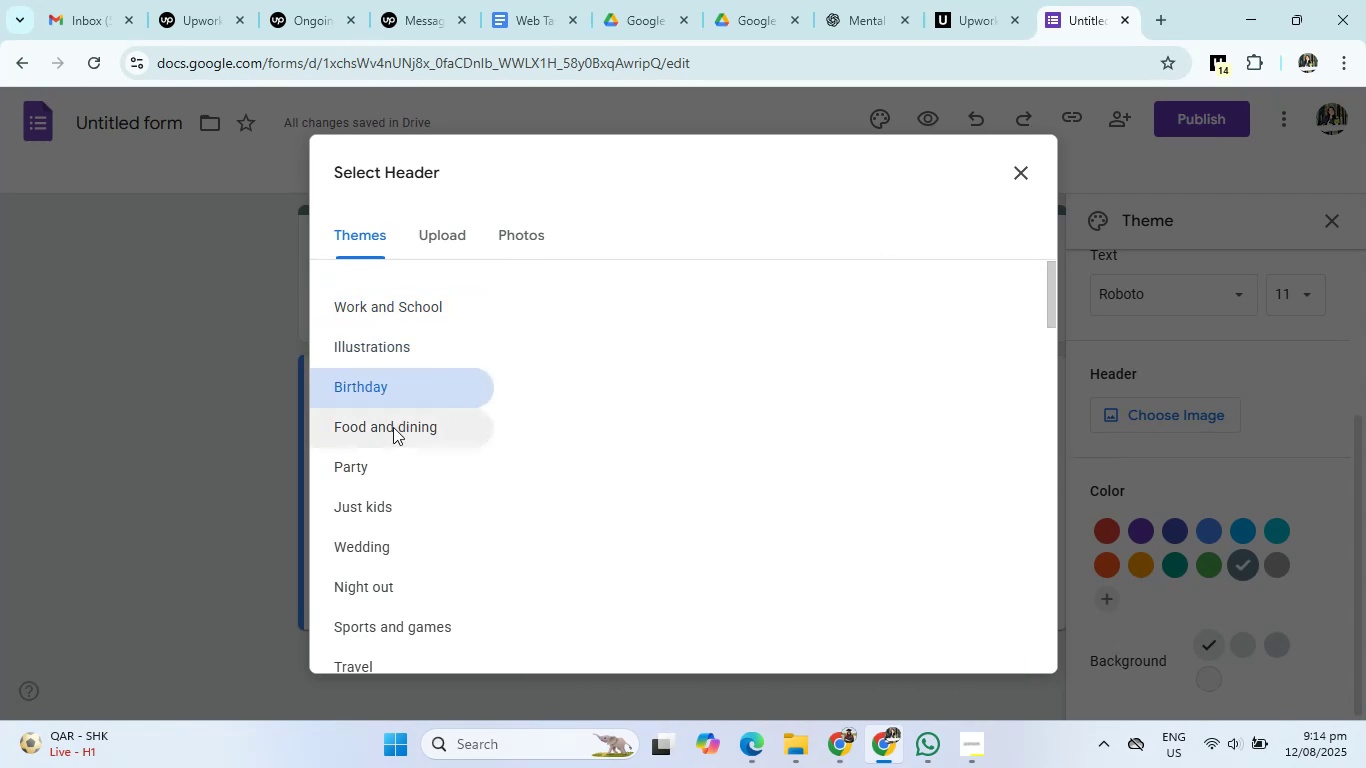 
left_click([393, 427])
 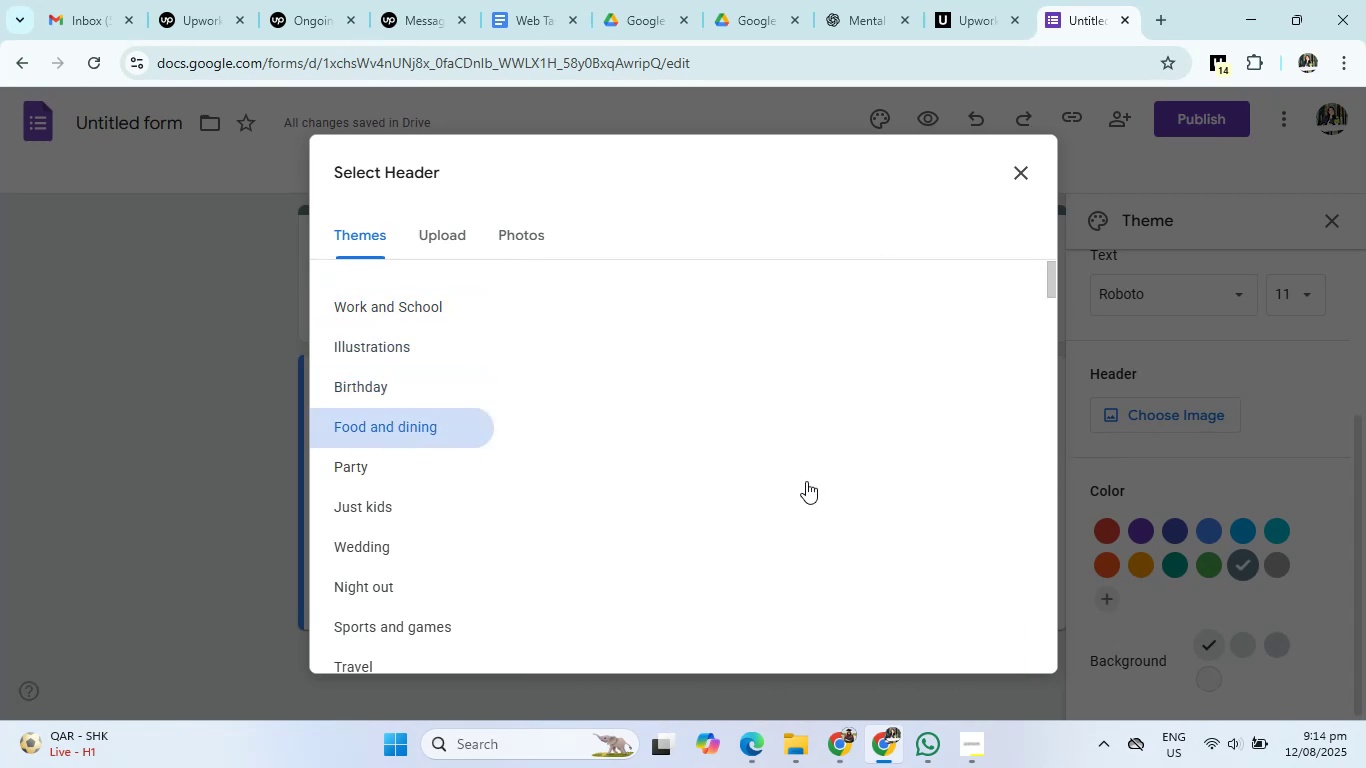 
scroll: coordinate [806, 481], scroll_direction: up, amount: 5.0
 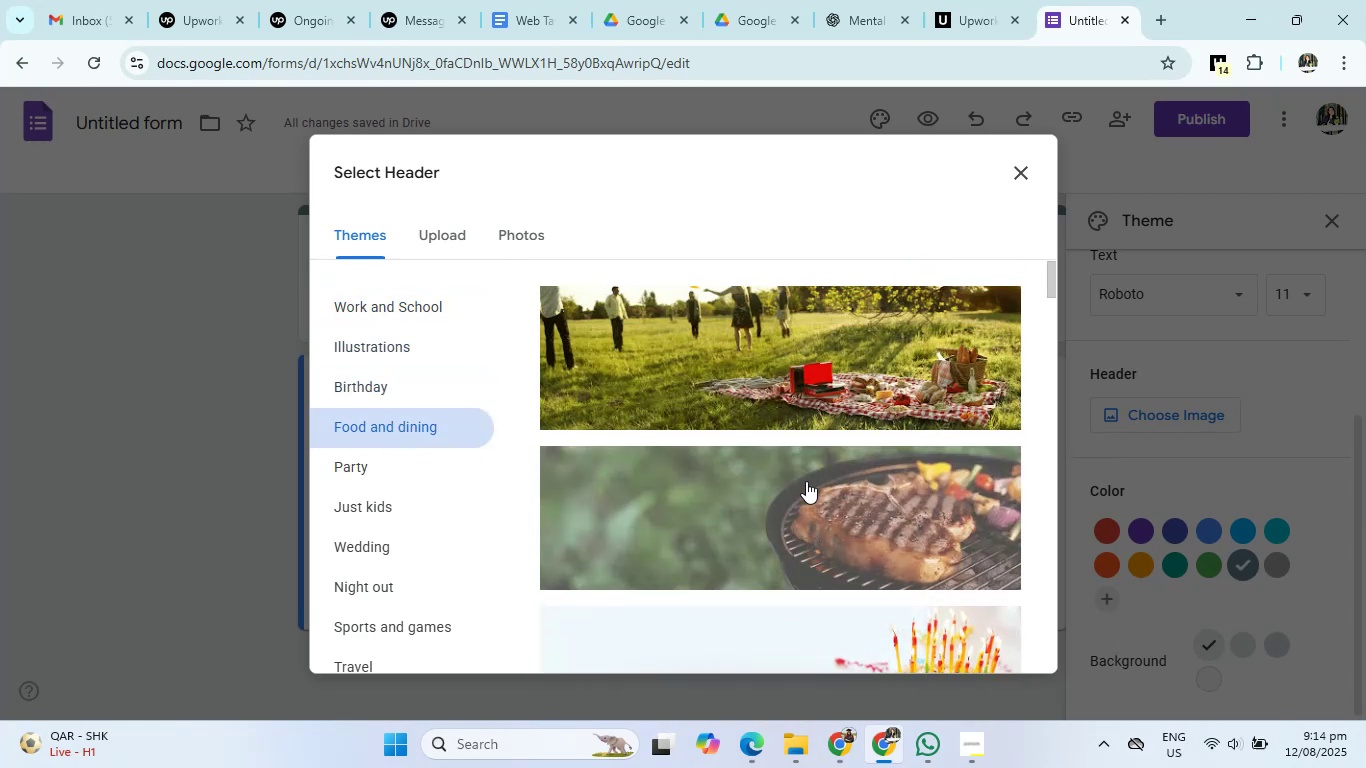 
scroll: coordinate [806, 481], scroll_direction: down, amount: 1.0
 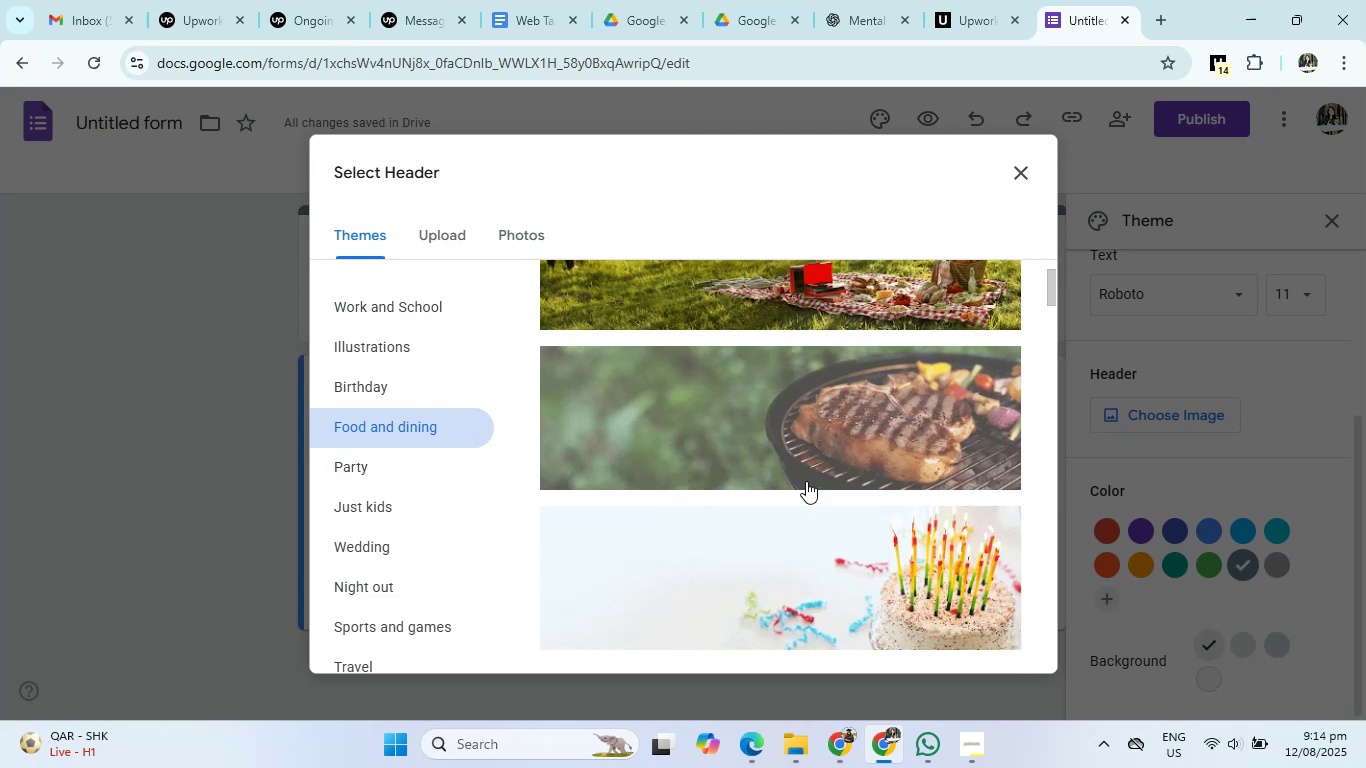 
scroll: coordinate [806, 481], scroll_direction: none, amount: 0.0
 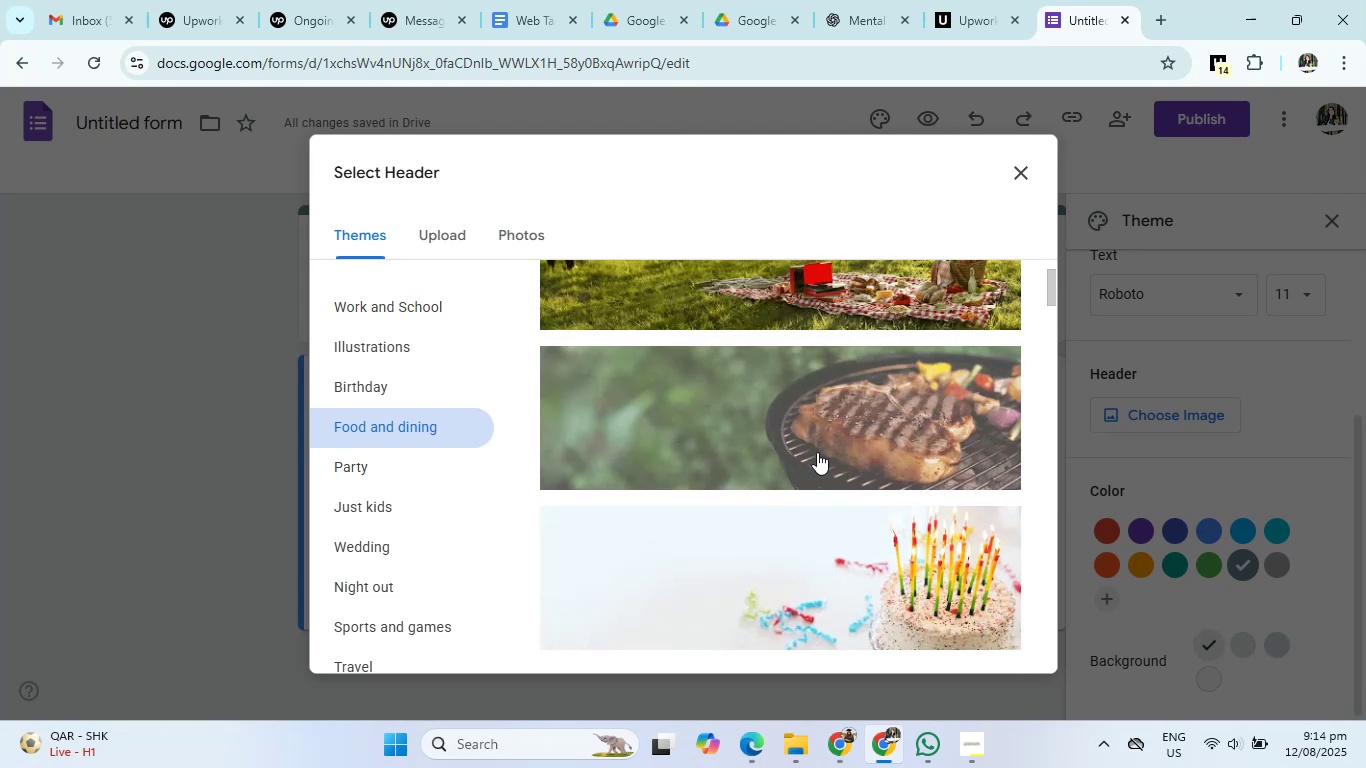 
left_click([828, 435])
 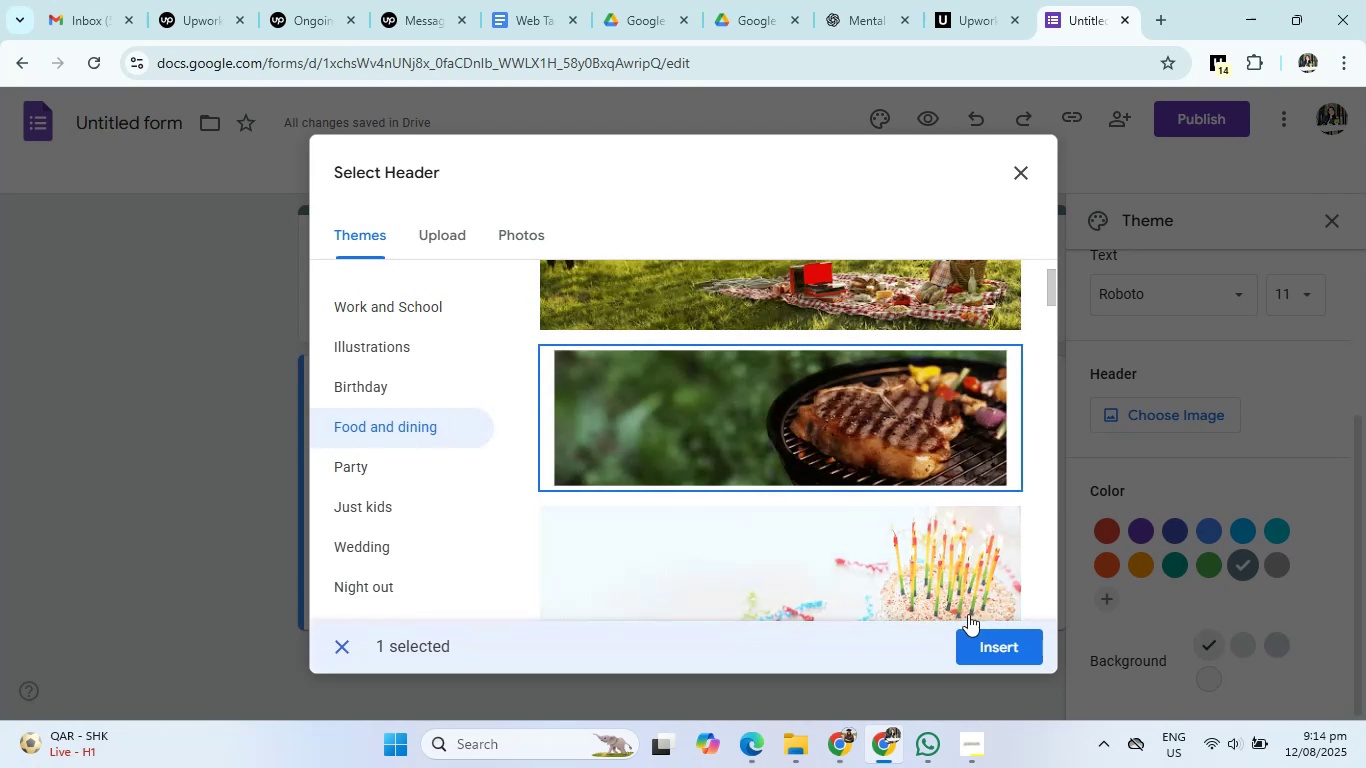 
left_click([1009, 654])
 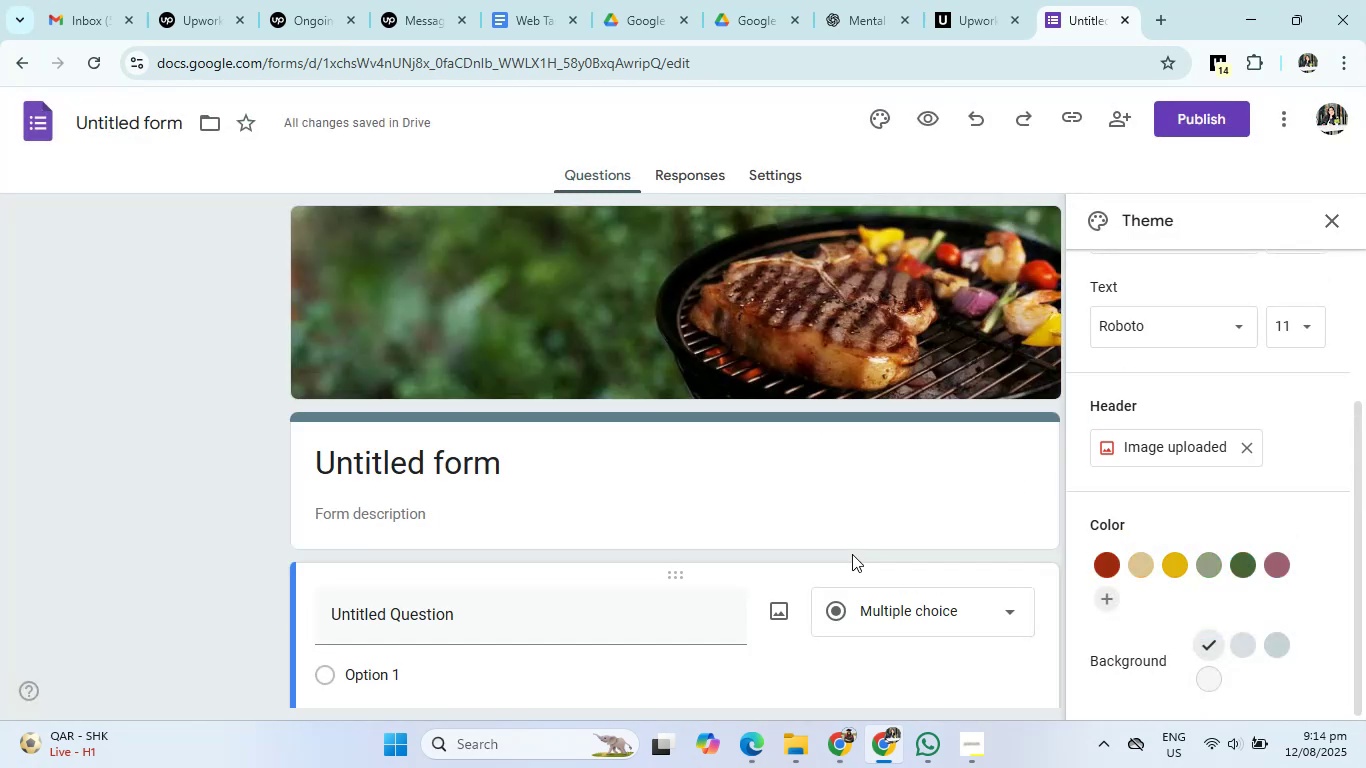 
wait(10.22)
 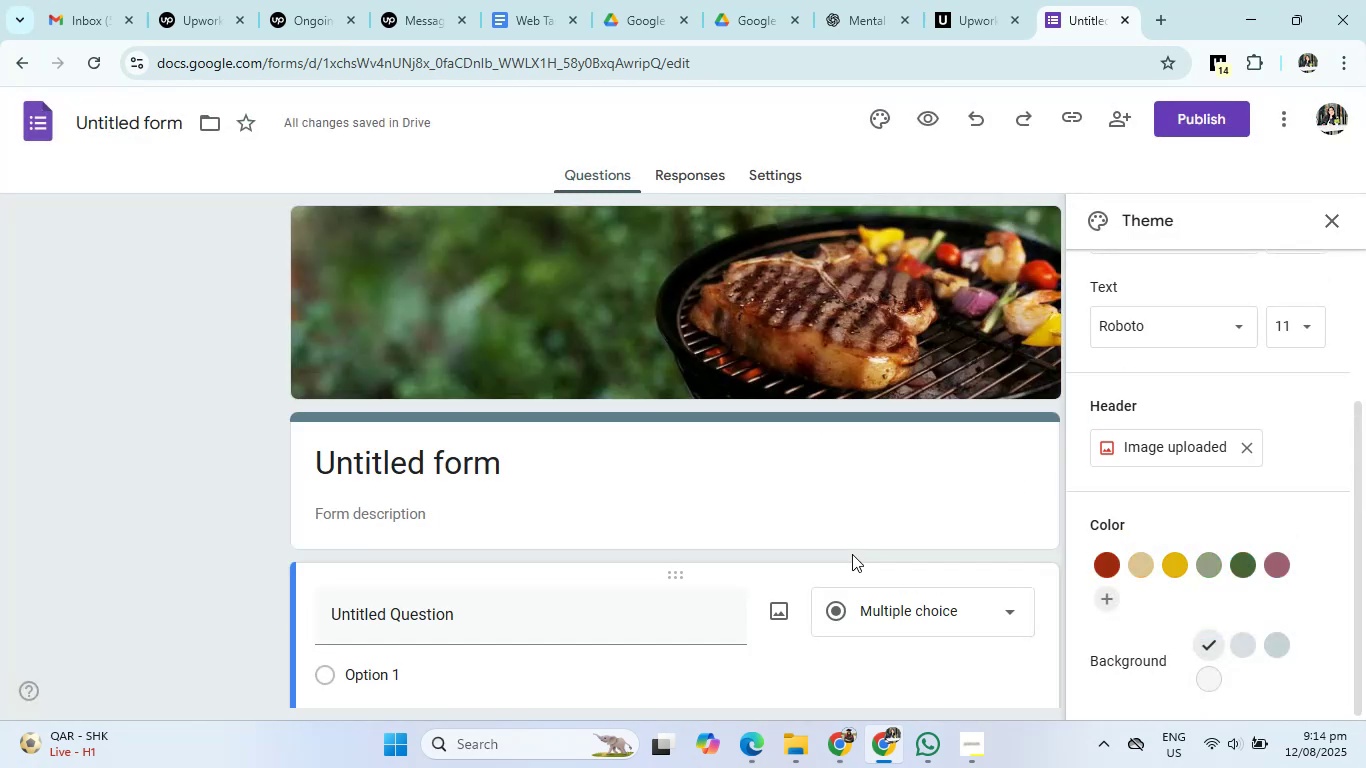 
scroll: coordinate [1151, 500], scroll_direction: down, amount: 3.0
 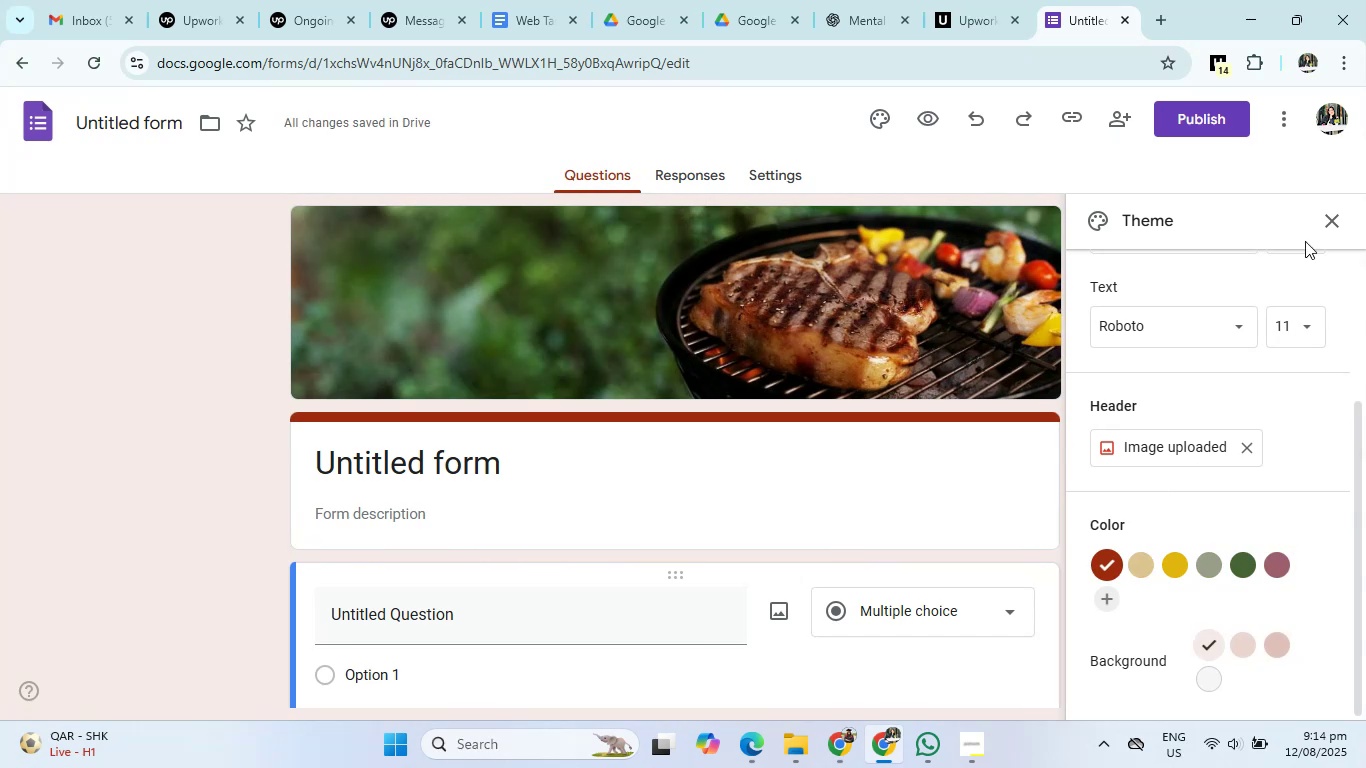 
left_click([1327, 225])
 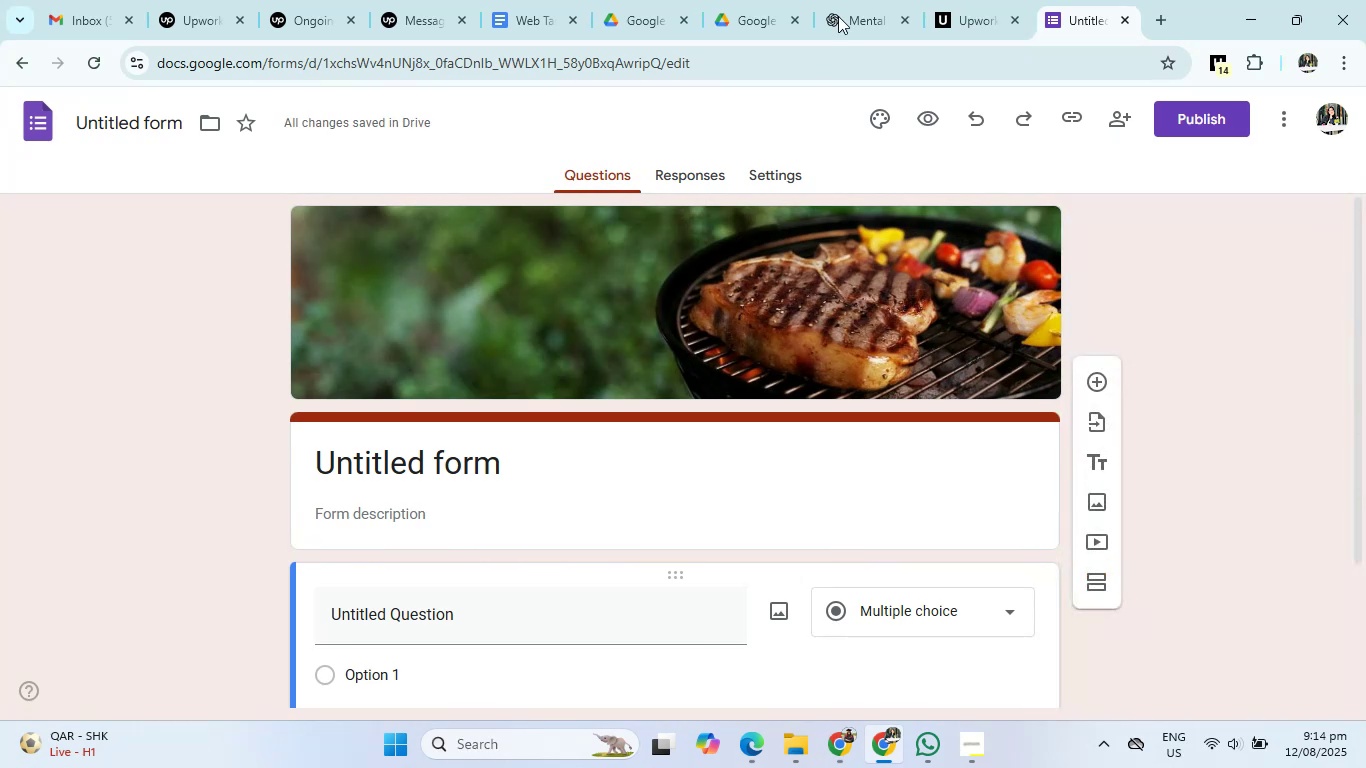 
left_click([855, 0])
 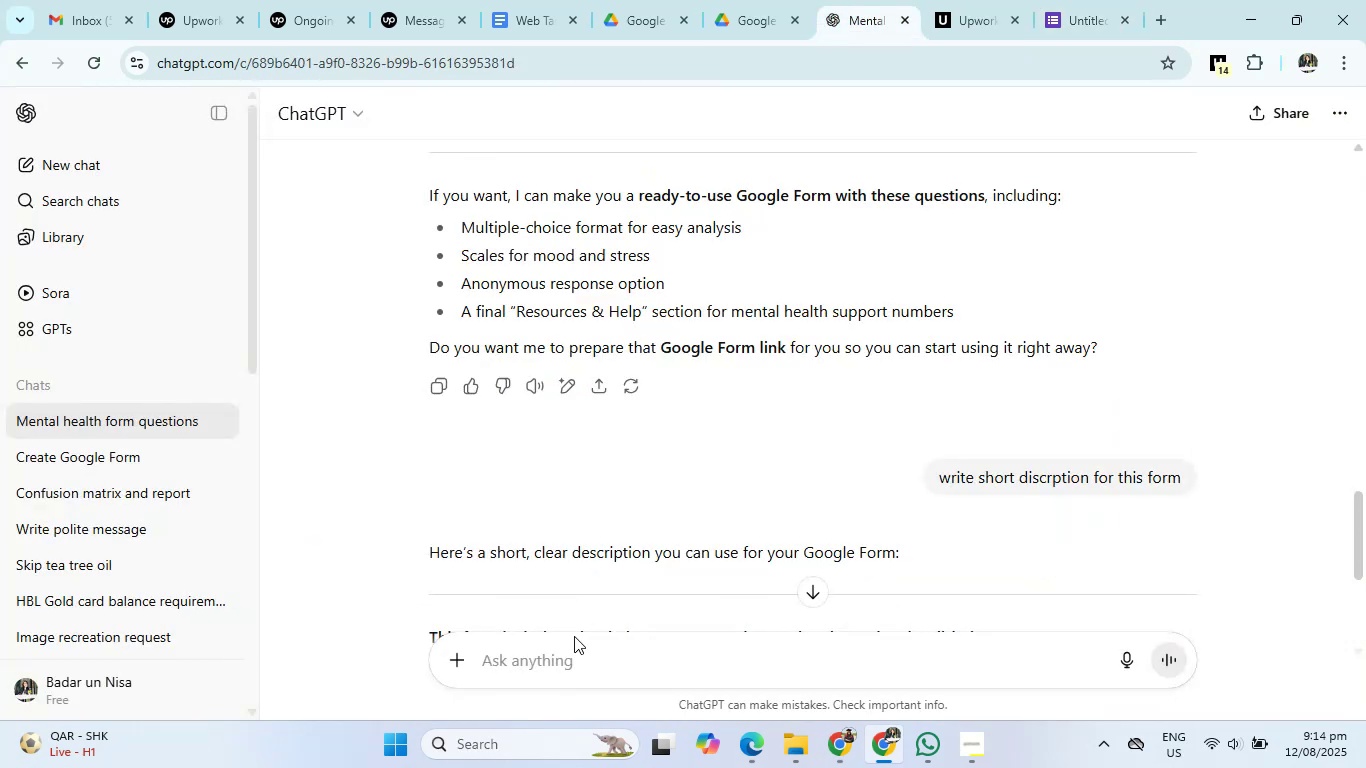 
left_click([574, 658])
 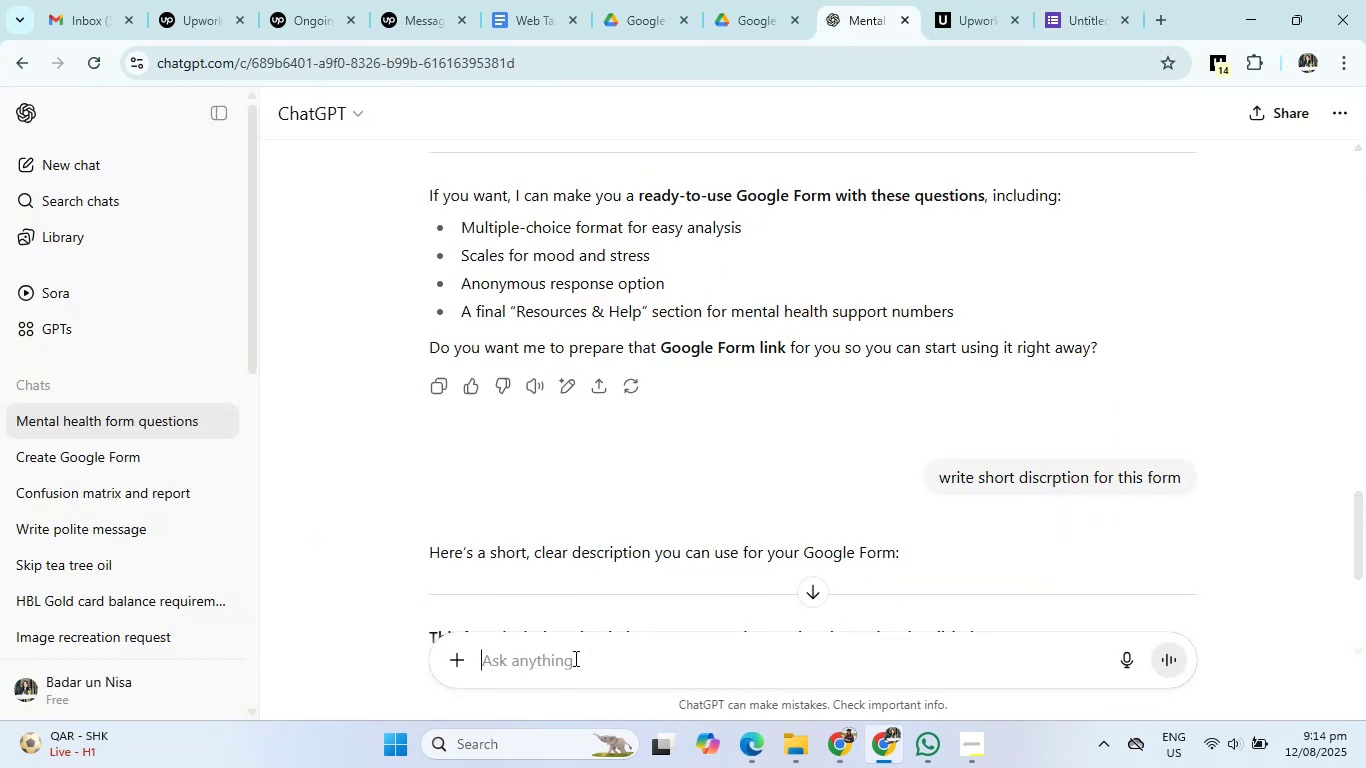 
type(v)
key(Backspace)
type(creating a googlr form for food and )
 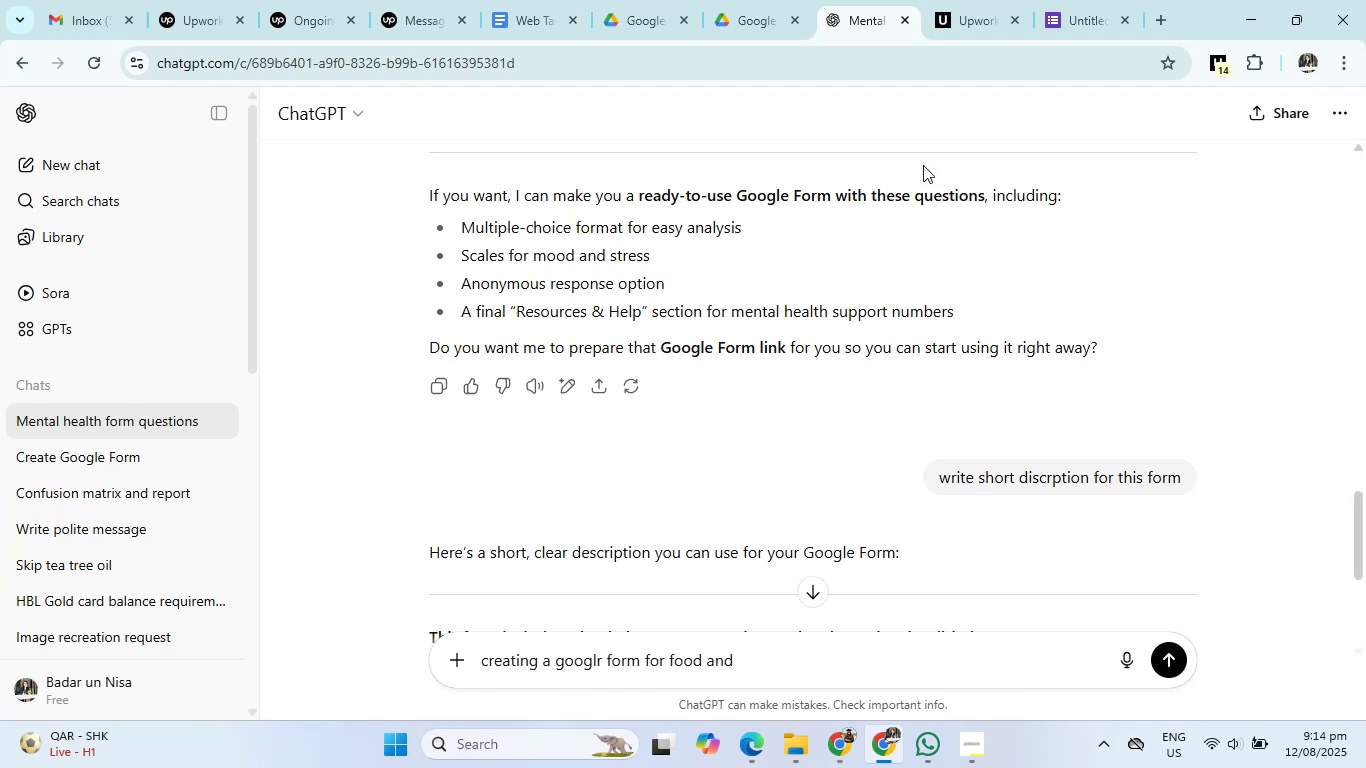 
left_click([1075, 0])
 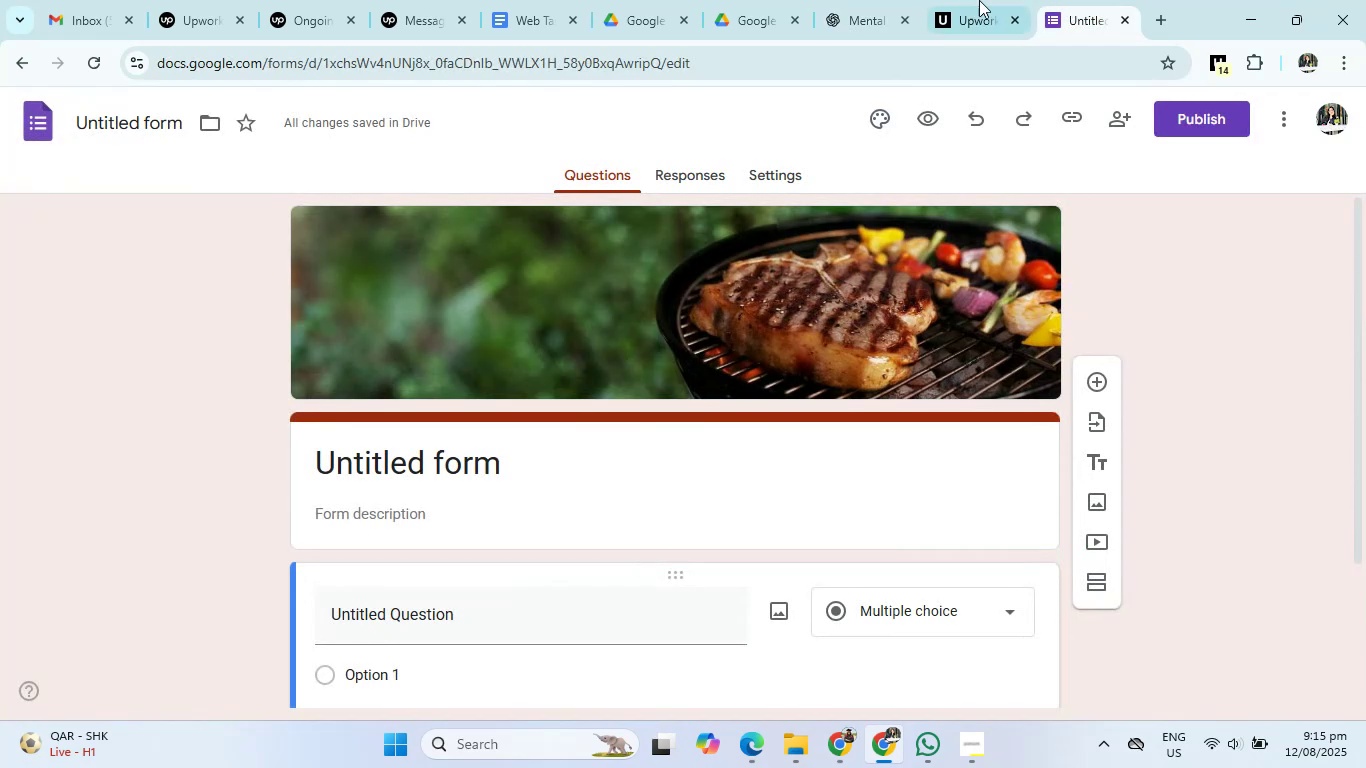 
left_click([884, 0])
 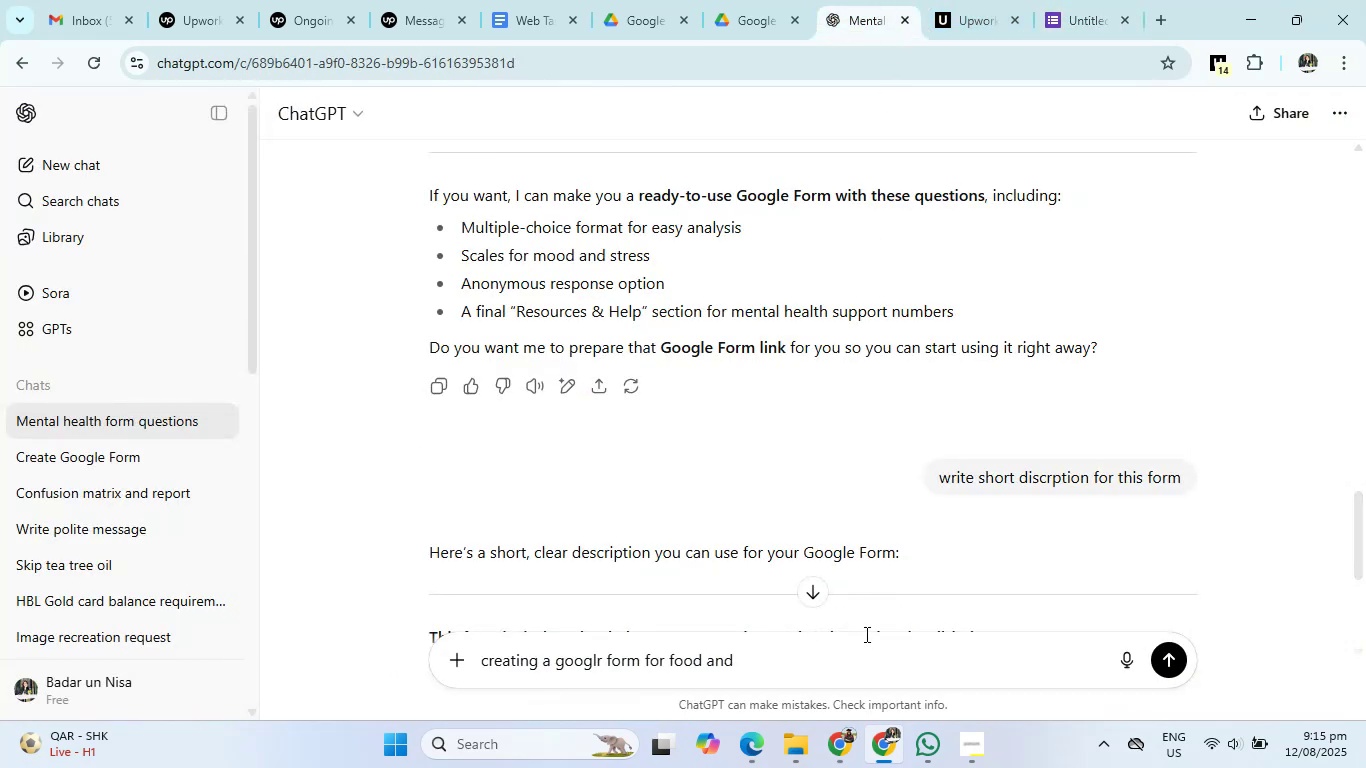 
type(dining experince related suggest me data and wu)
key(Backspace)
key(Backspace)
type(question to put in a form)
 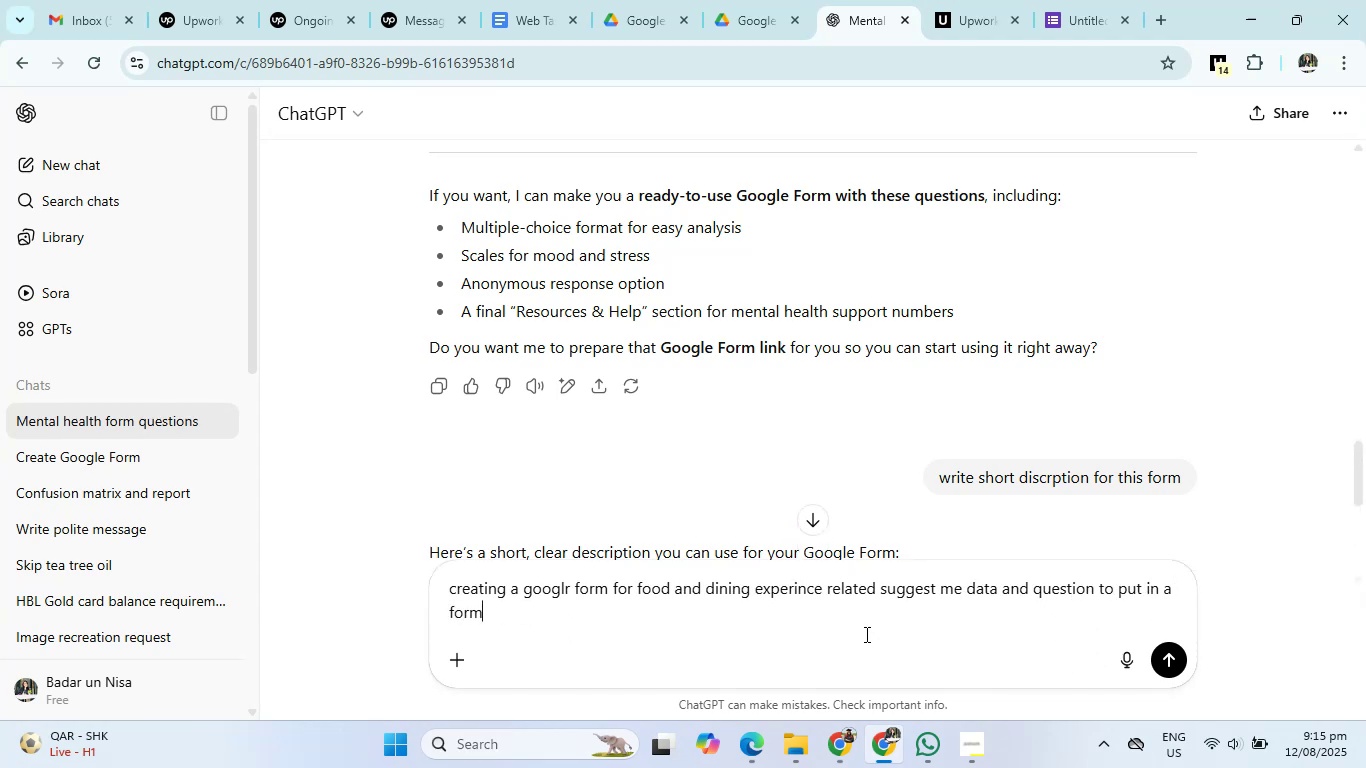 
key(Enter)
 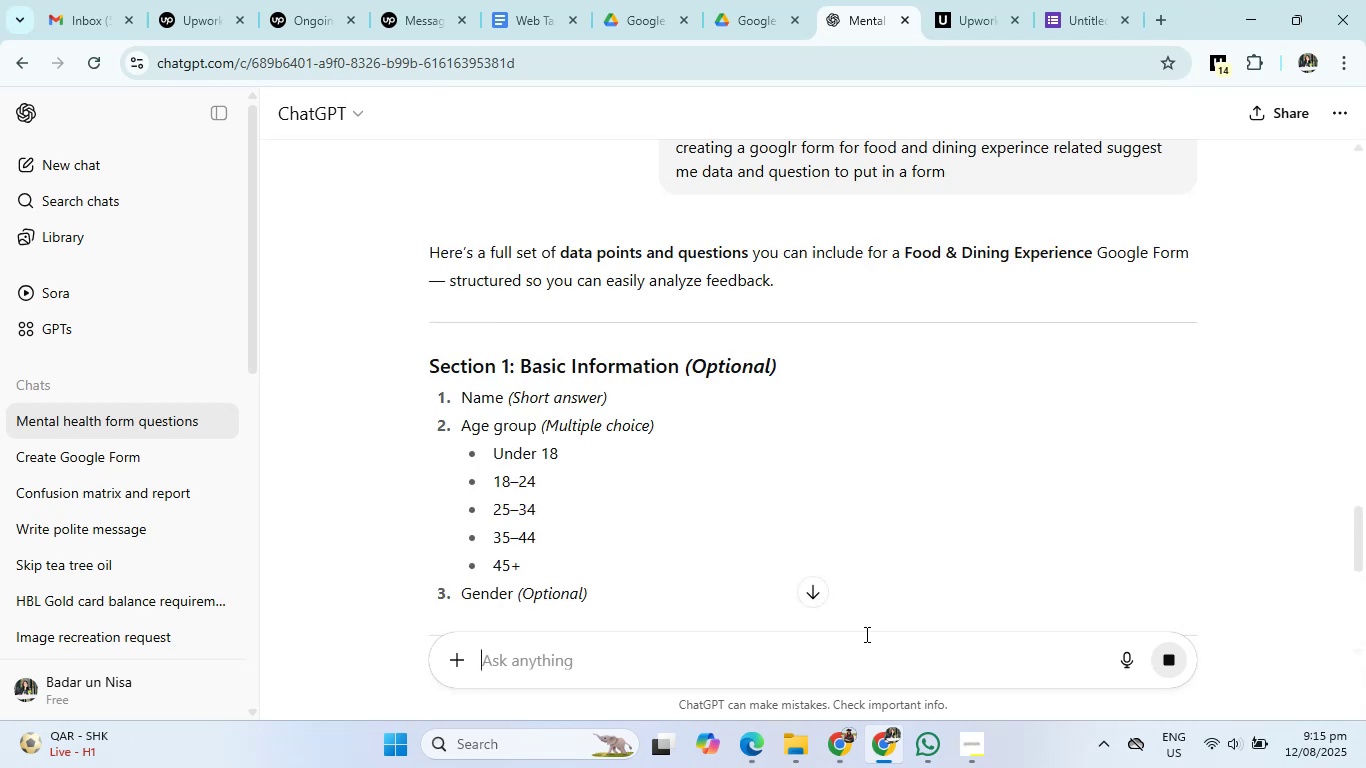 
wait(10.68)
 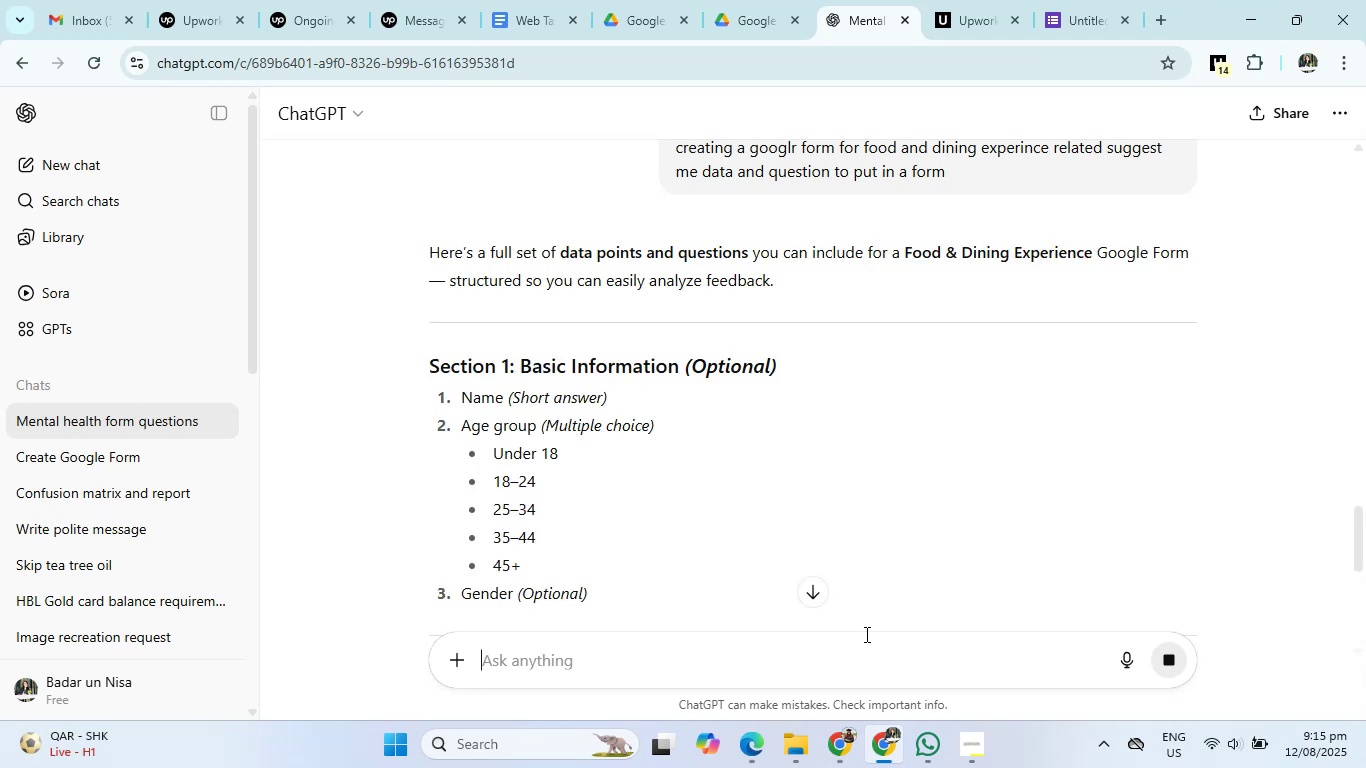 
left_click([827, 657])
 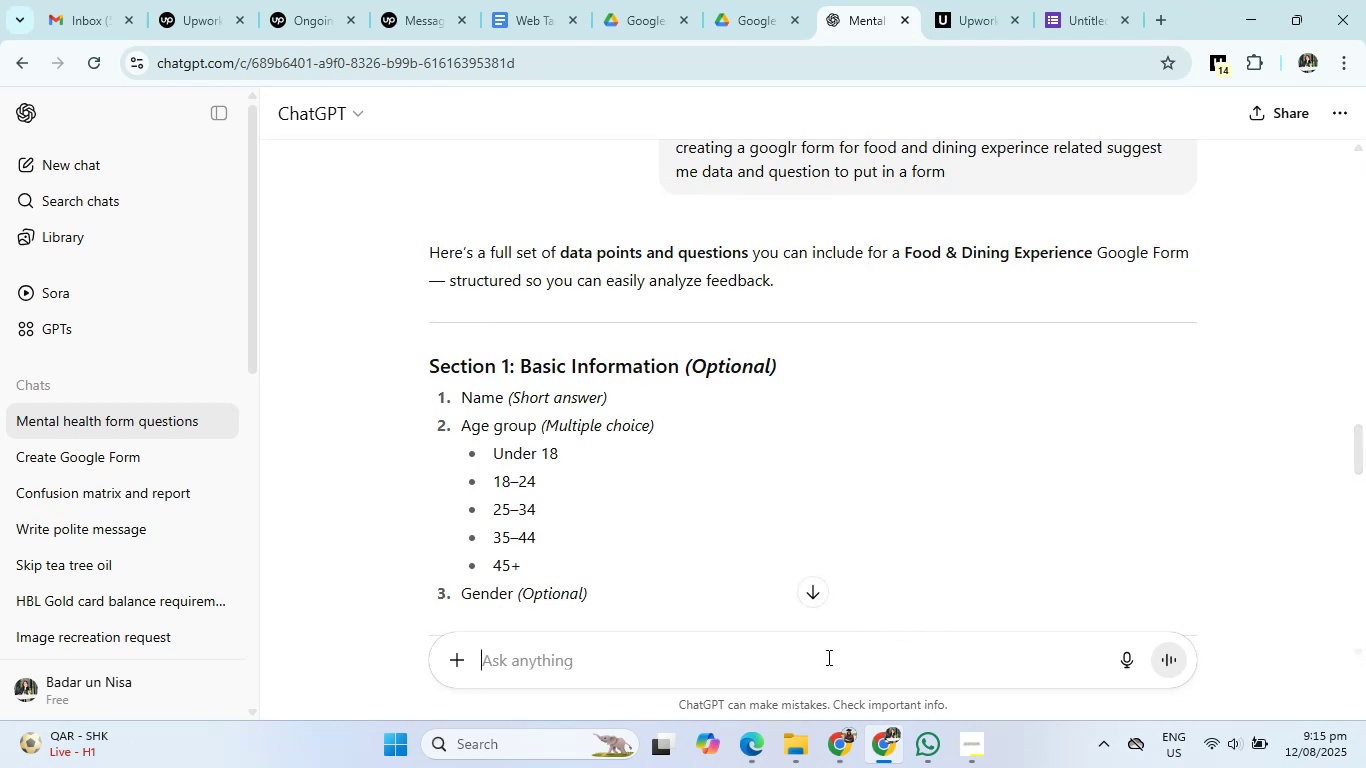 
type(short discrpt)
key(Backspace)
key(Backspace)
key(Backspace)
type(rp)
key(Backspace)
type(iption)
 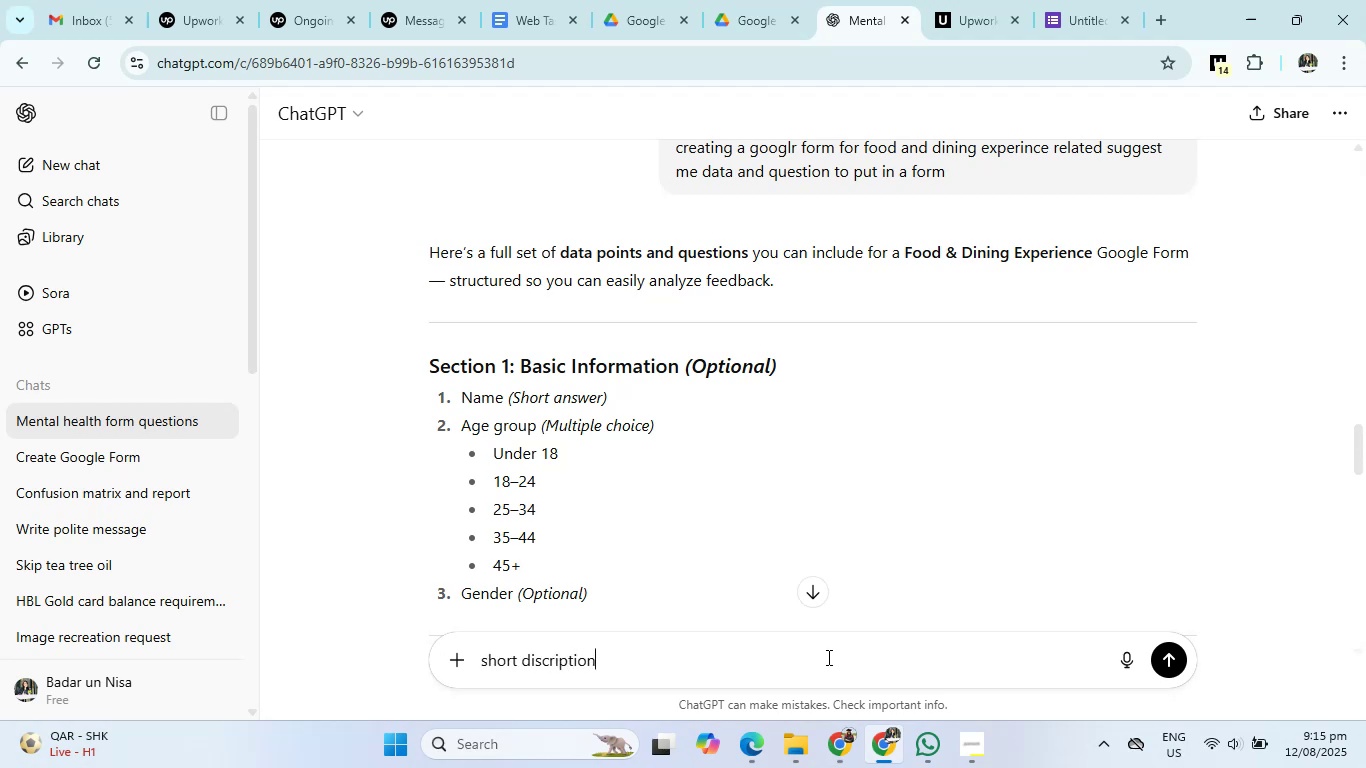 
key(Enter)
 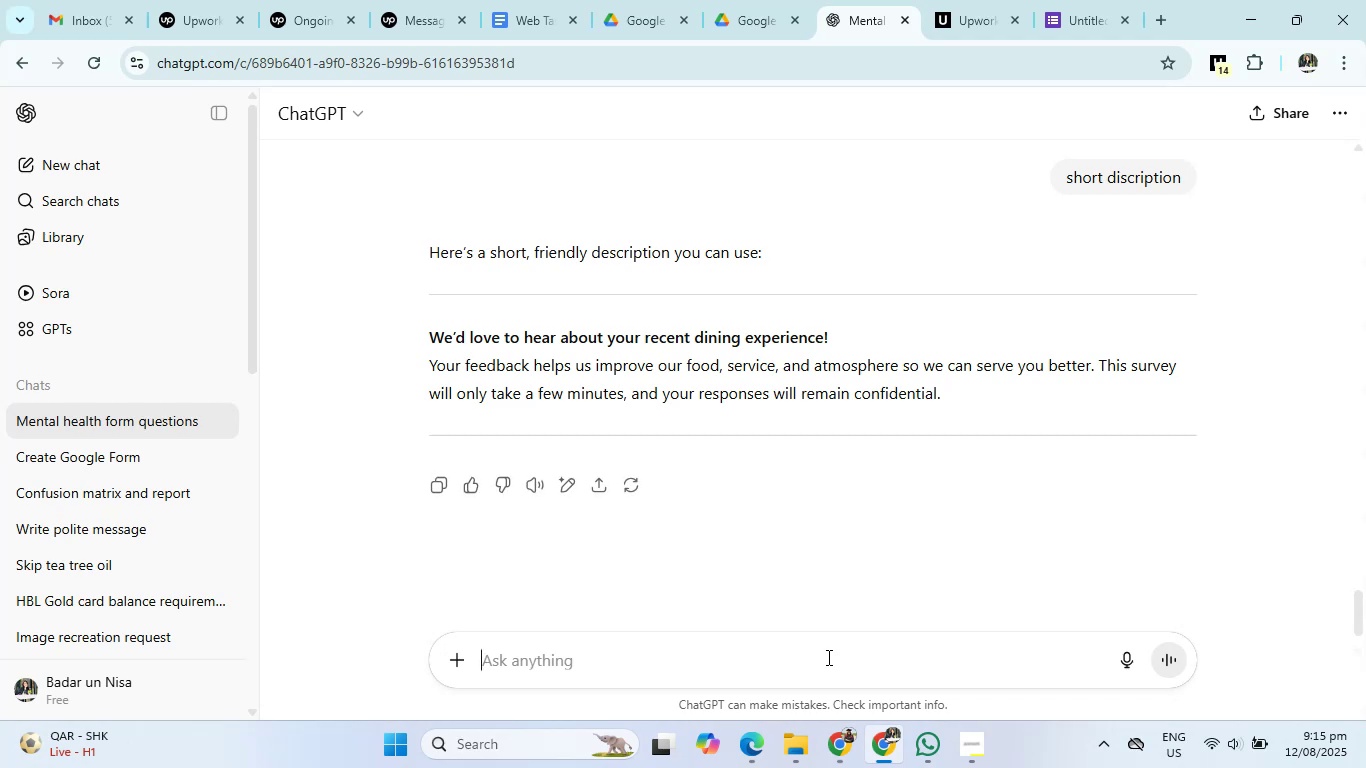 
wait(6.37)
 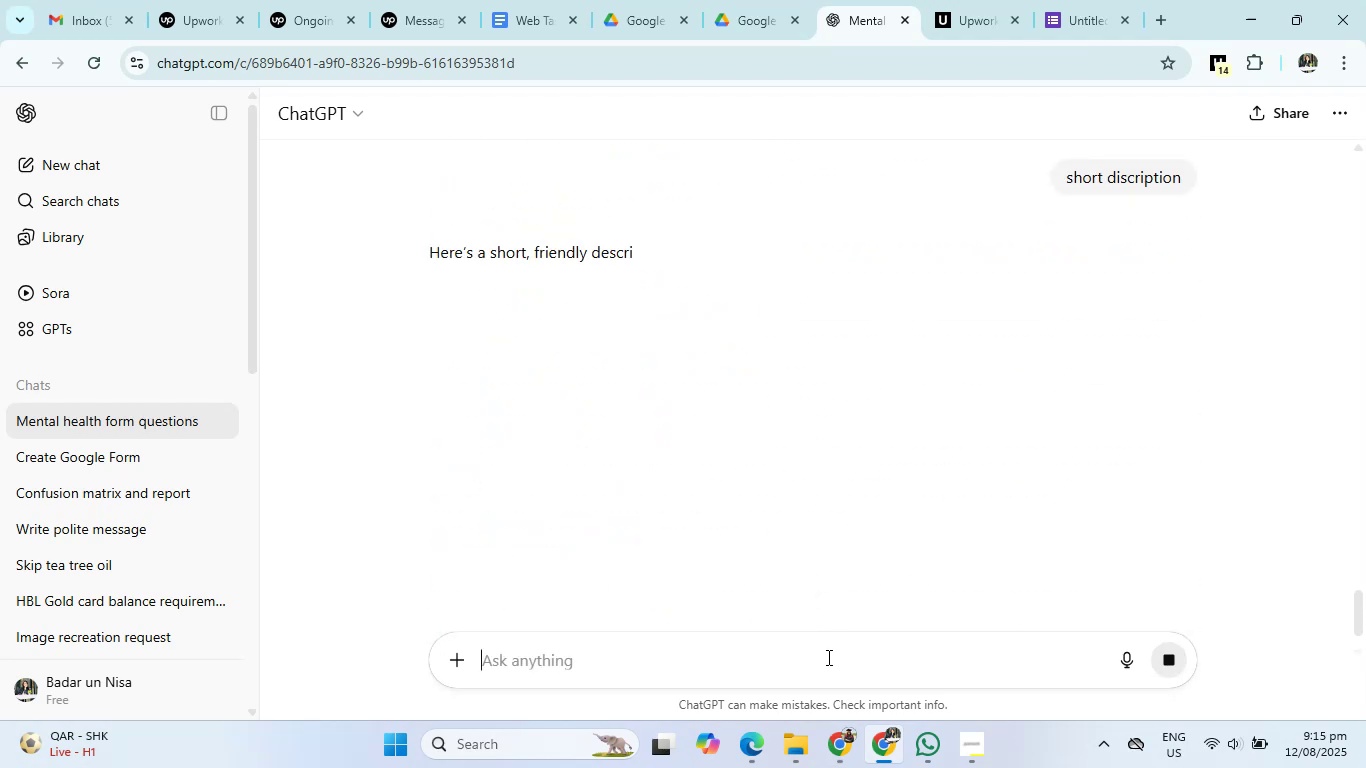 
left_click_drag(start_coordinate=[969, 402], to_coordinate=[390, 336])
 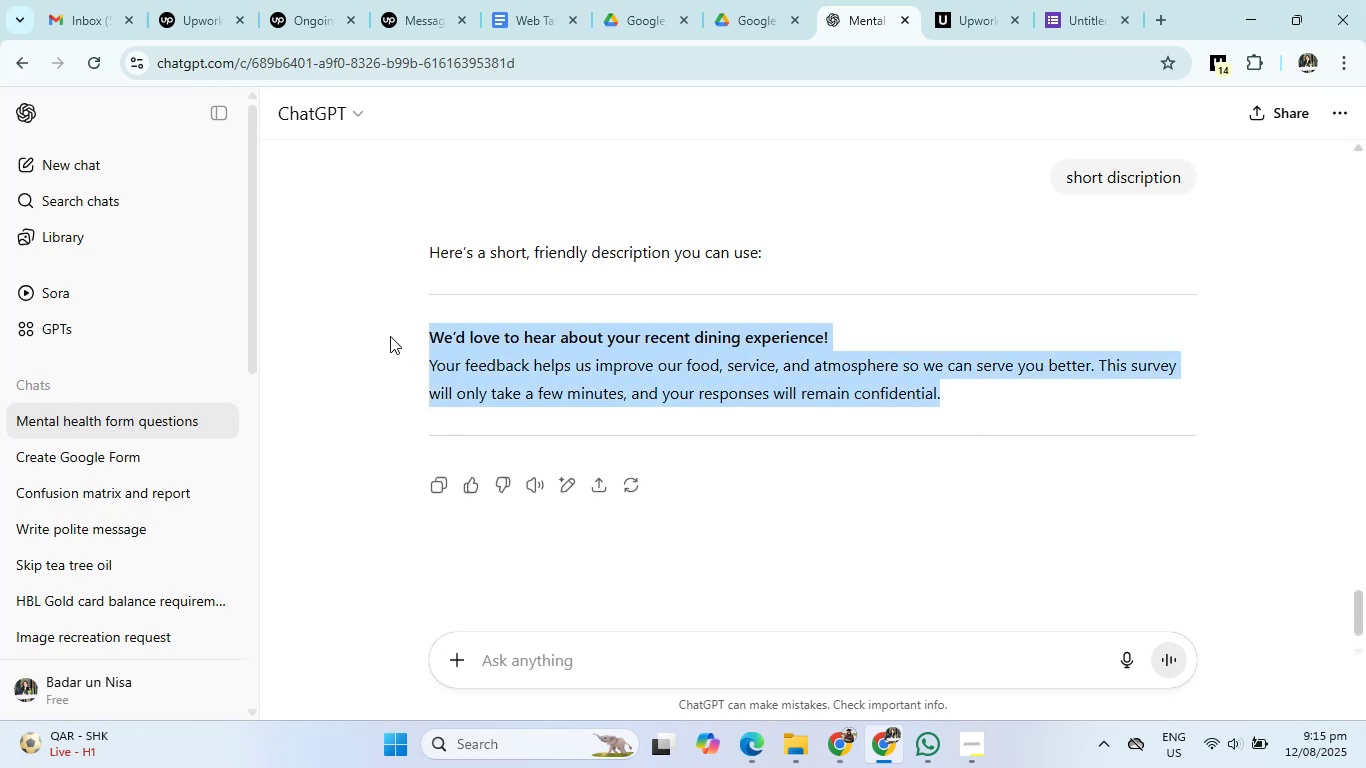 
key(Control+C)
 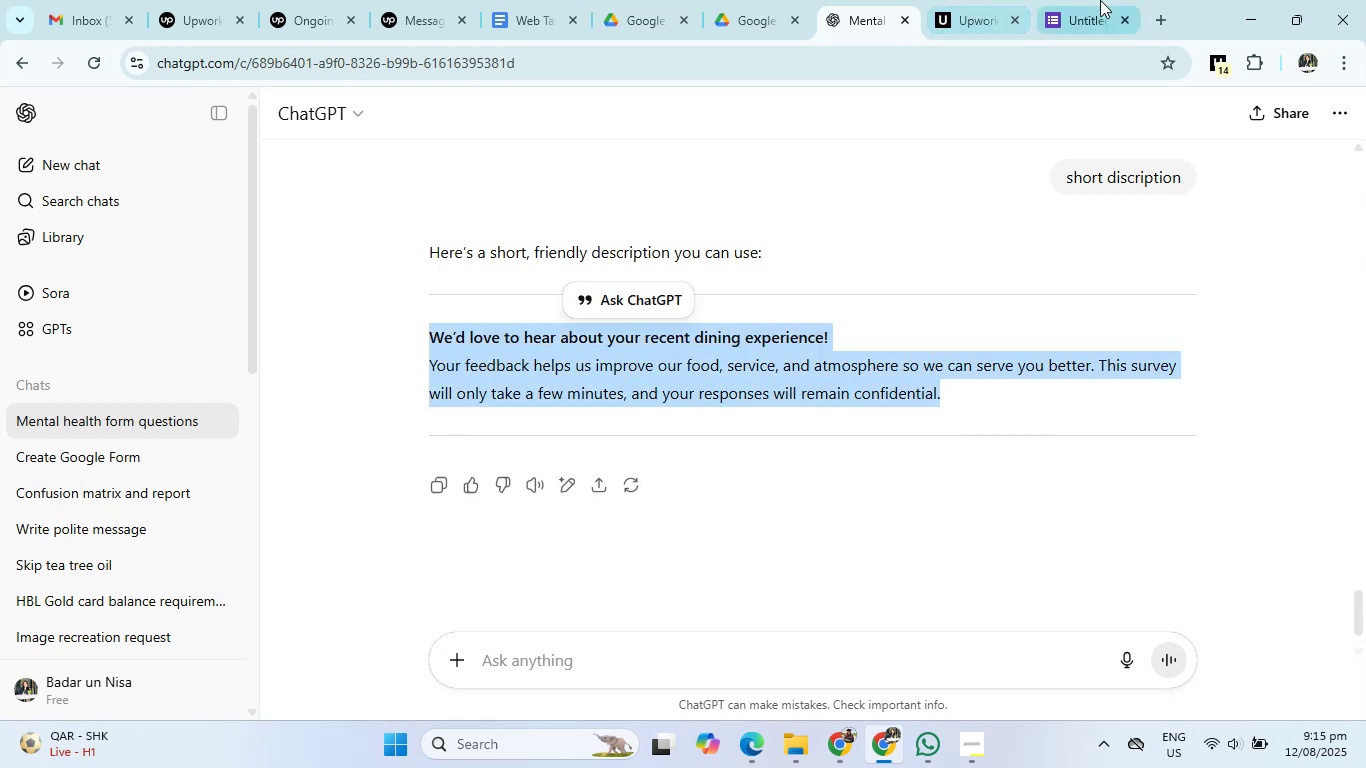 
left_click([1117, 0])
 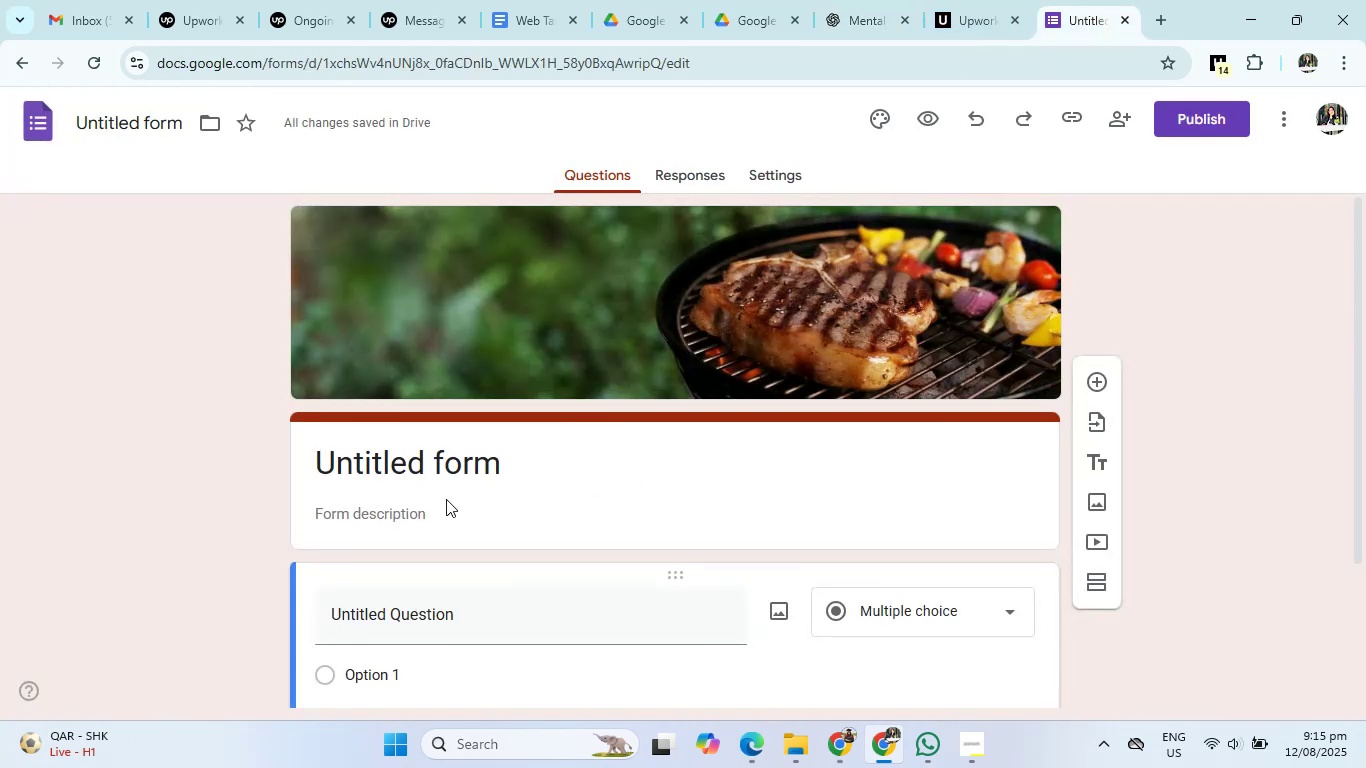 
left_click([398, 518])
 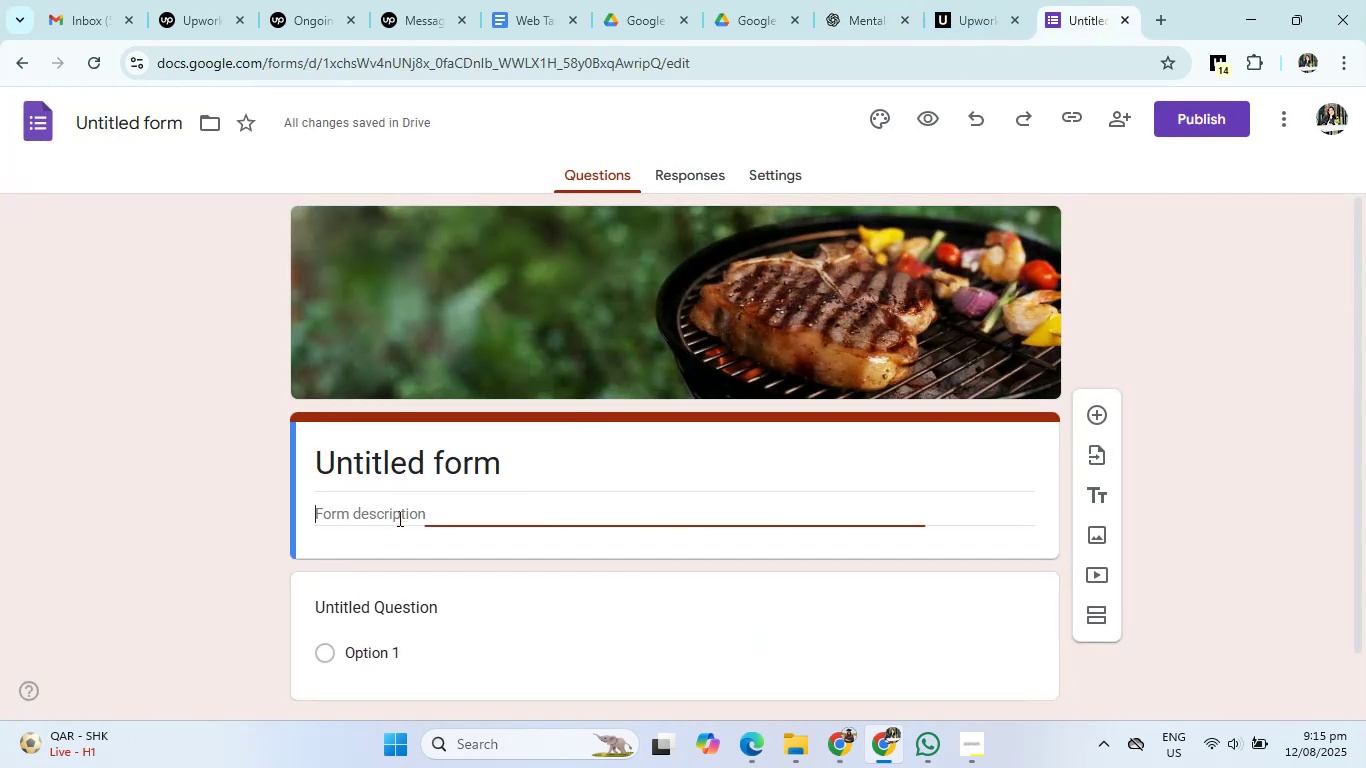 
key(Control+V)
 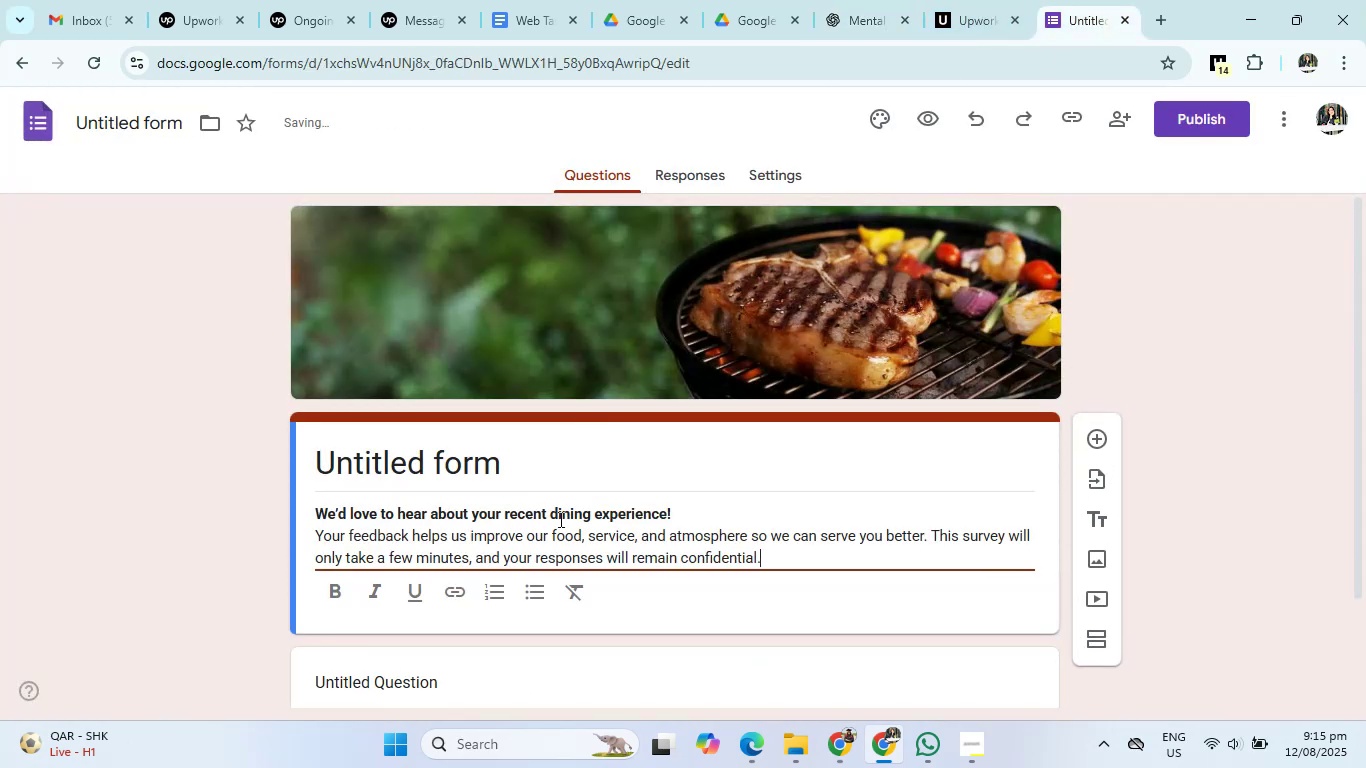 
left_click_drag(start_coordinate=[550, 517], to_coordinate=[689, 517])
 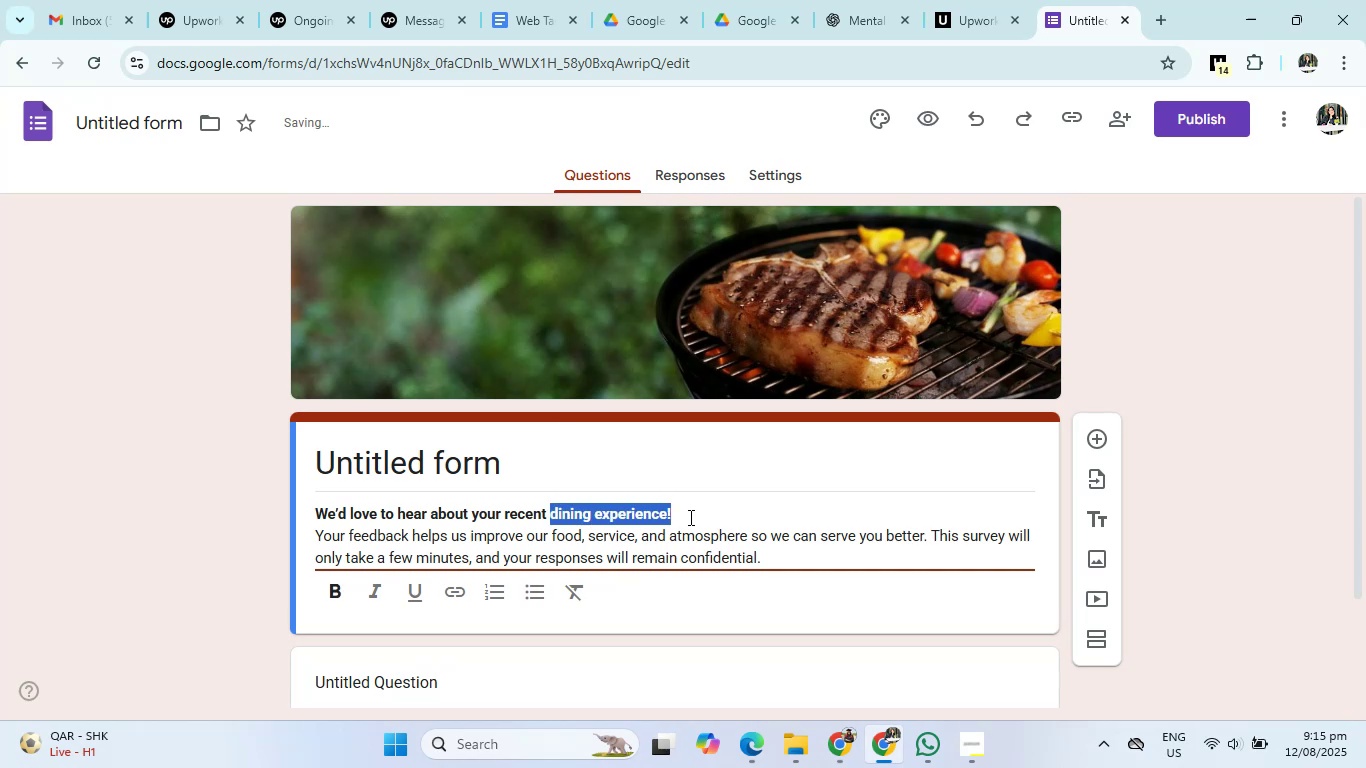 
key(Control+C)
 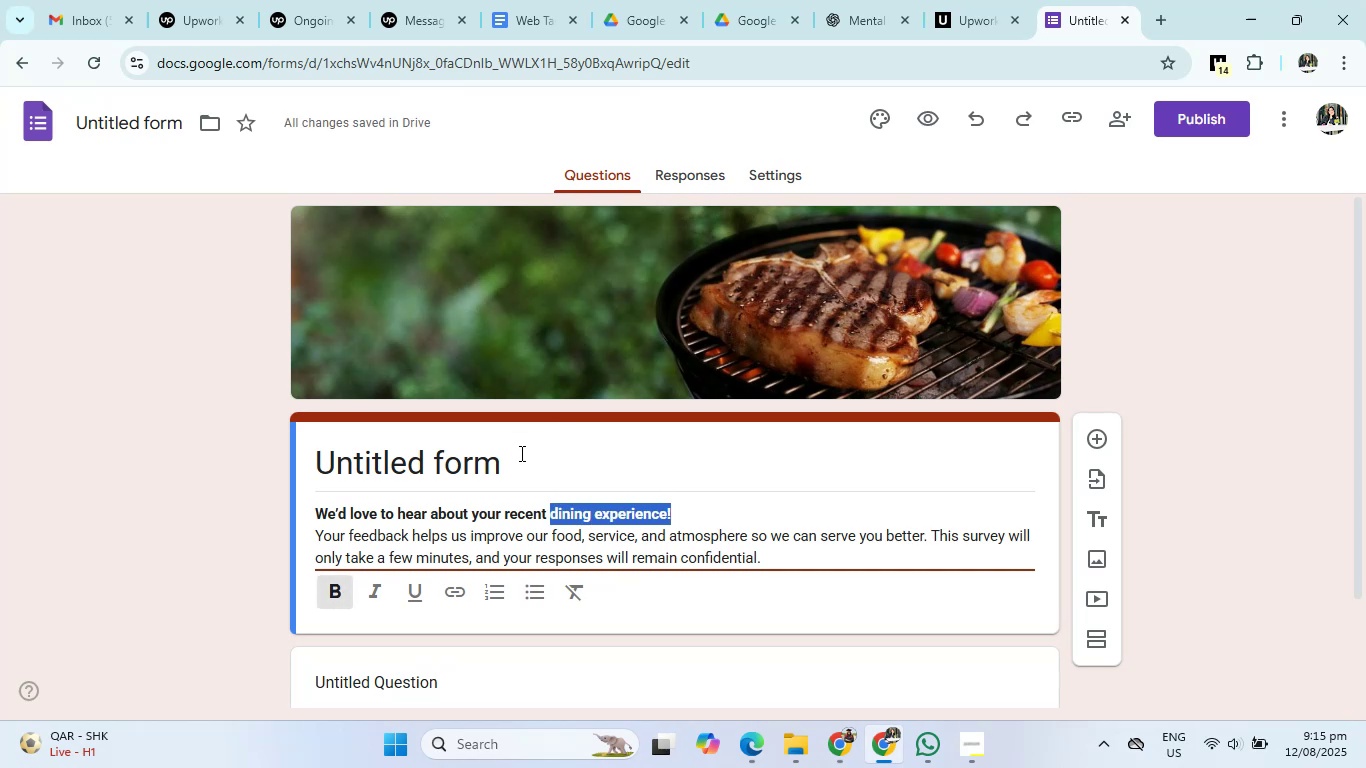 
left_click_drag(start_coordinate=[507, 464], to_coordinate=[213, 459])
 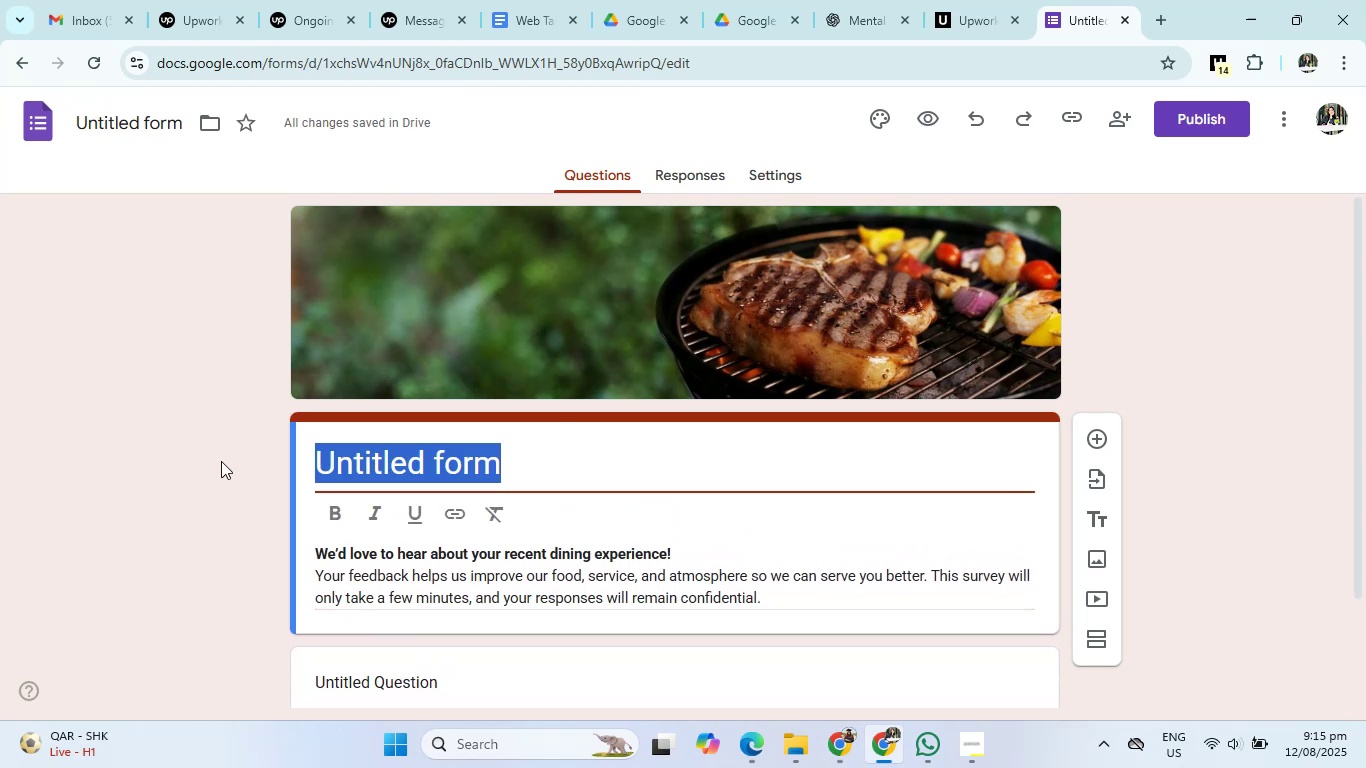 
key(Backspace)
 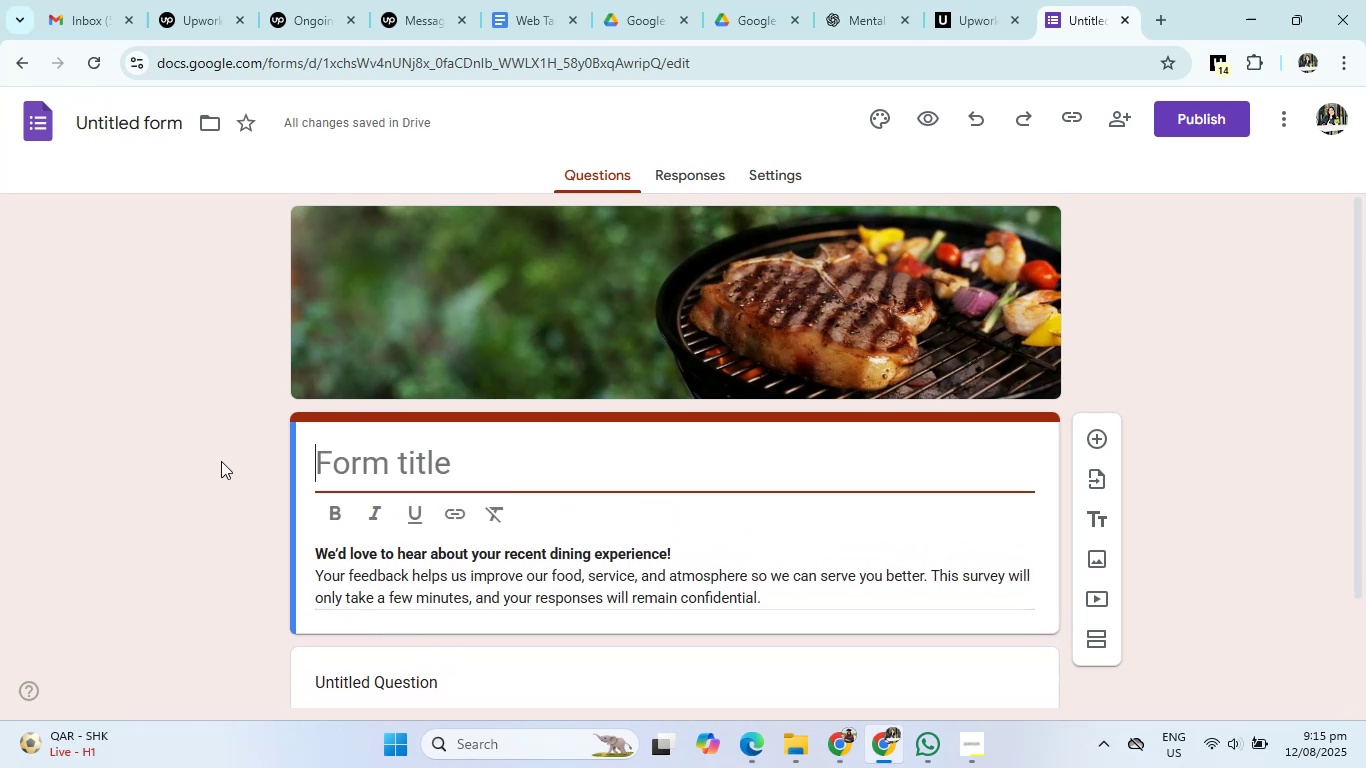 
key(Control+V)
 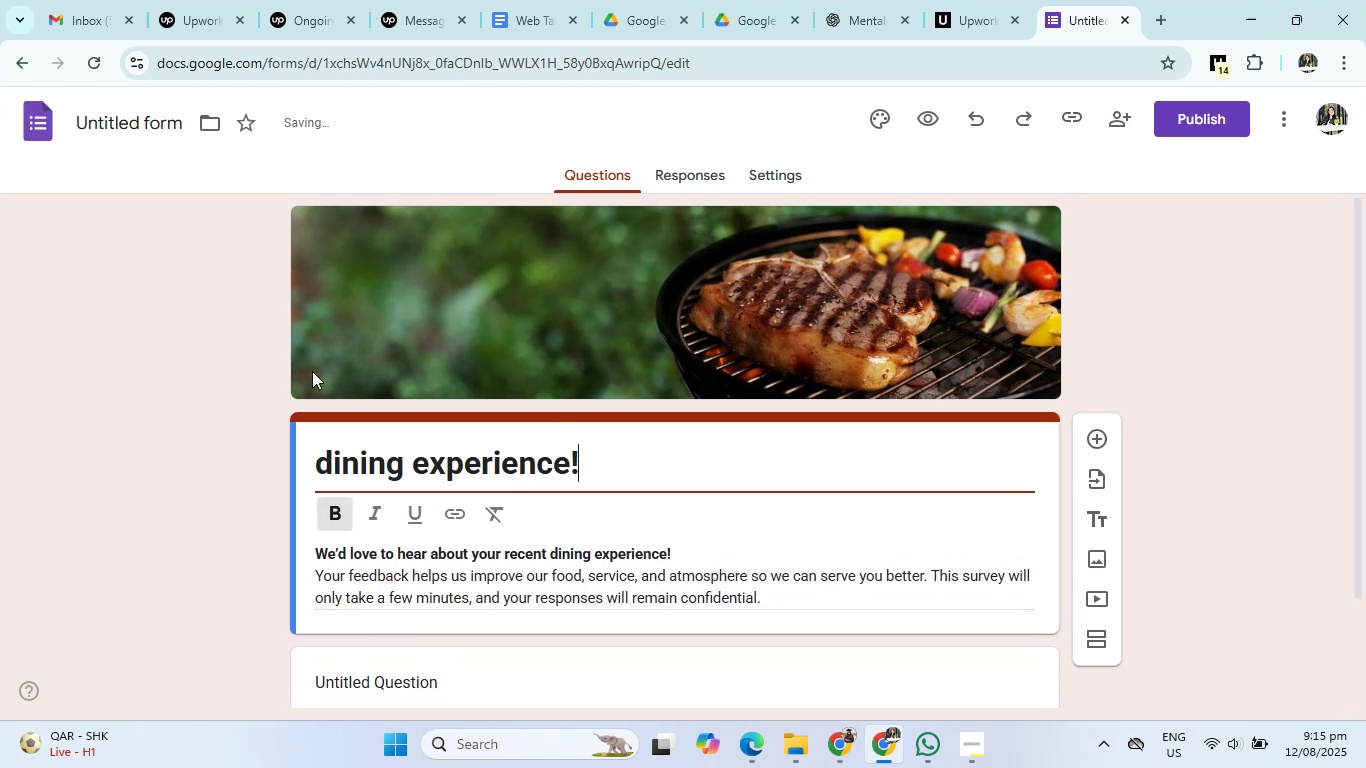 
left_click([837, 0])
 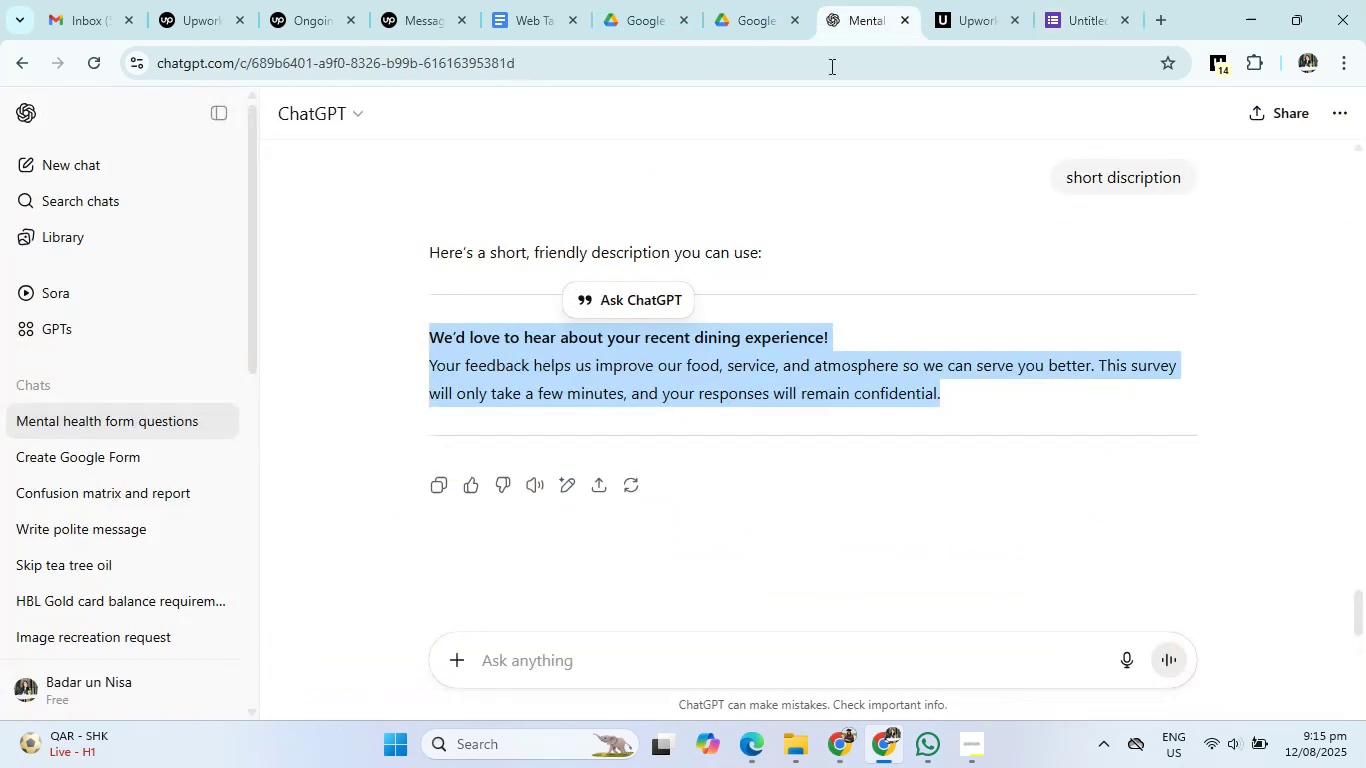 
scroll: coordinate [807, 429], scroll_direction: up, amount: 22.0
 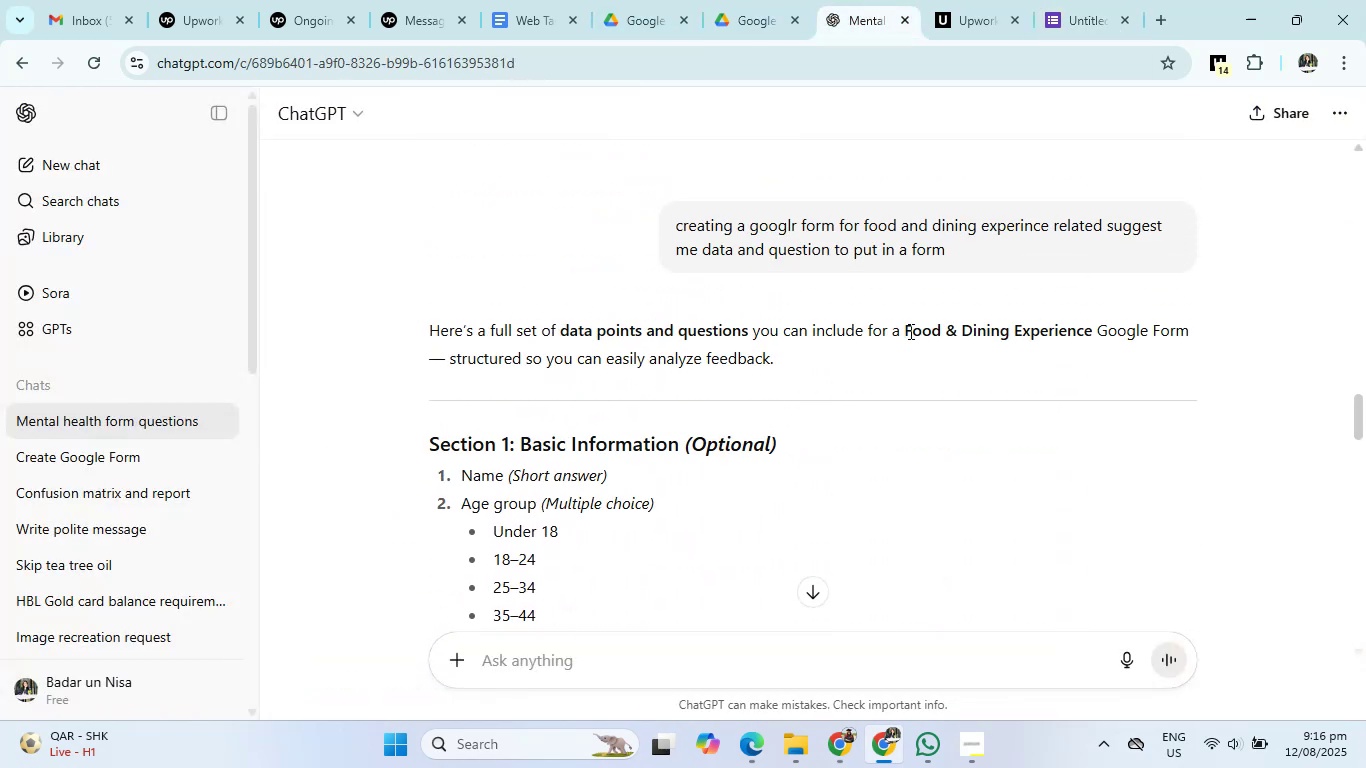 
left_click_drag(start_coordinate=[903, 336], to_coordinate=[1091, 336])
 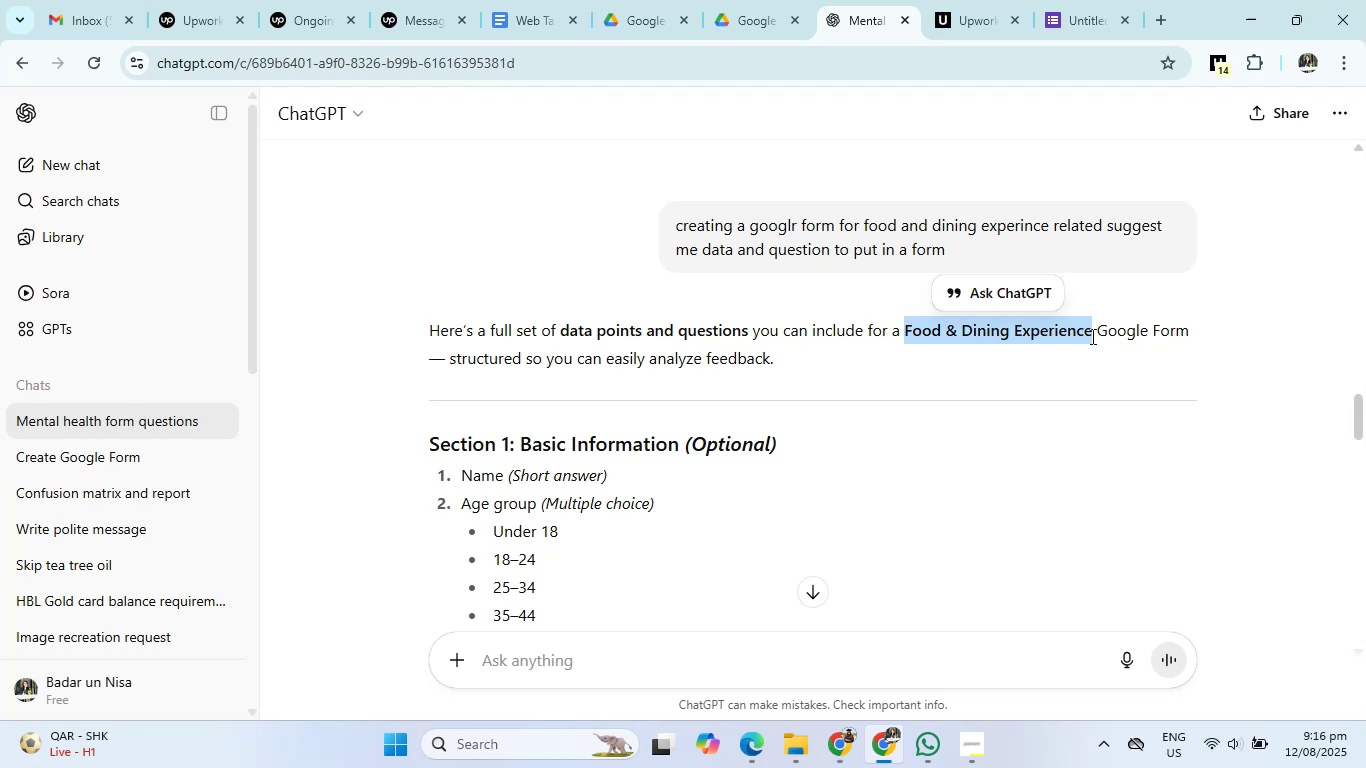 
key(Control+C)
 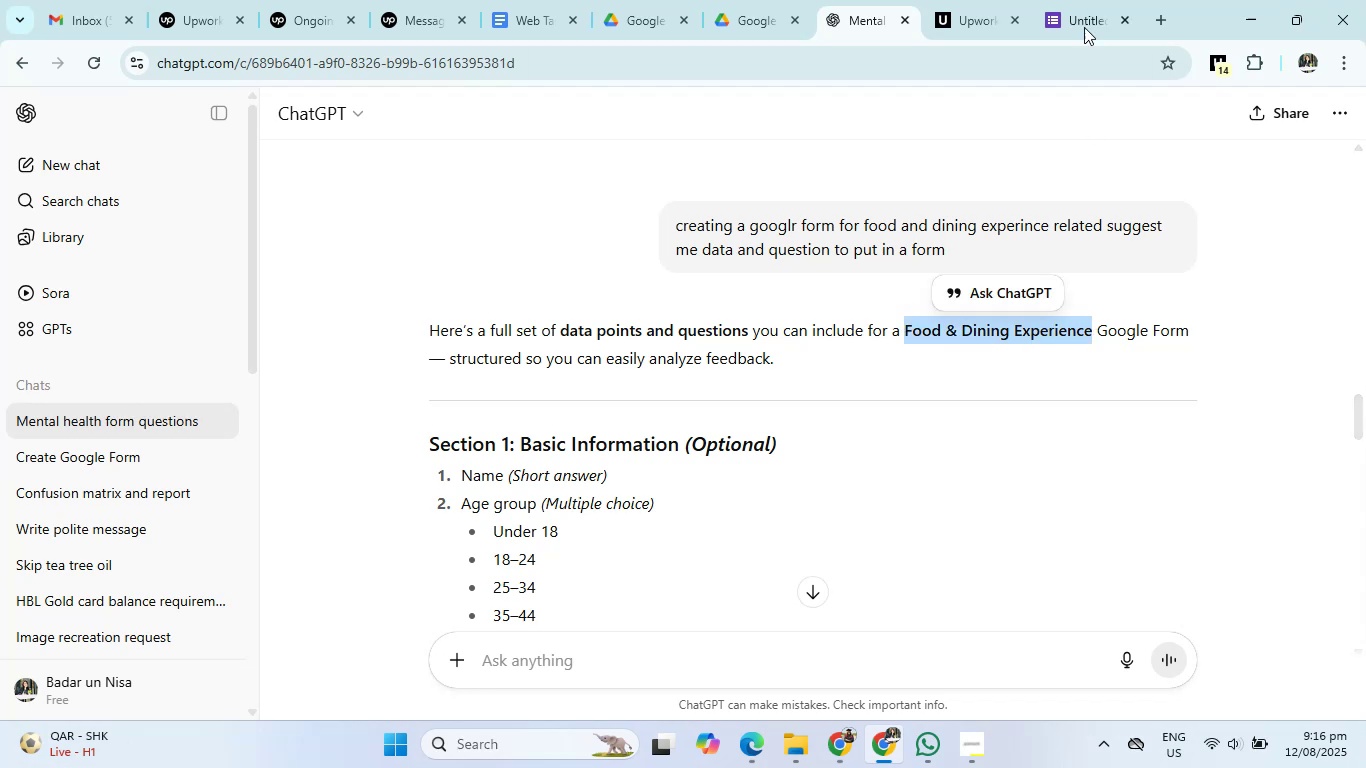 
left_click([1084, 0])
 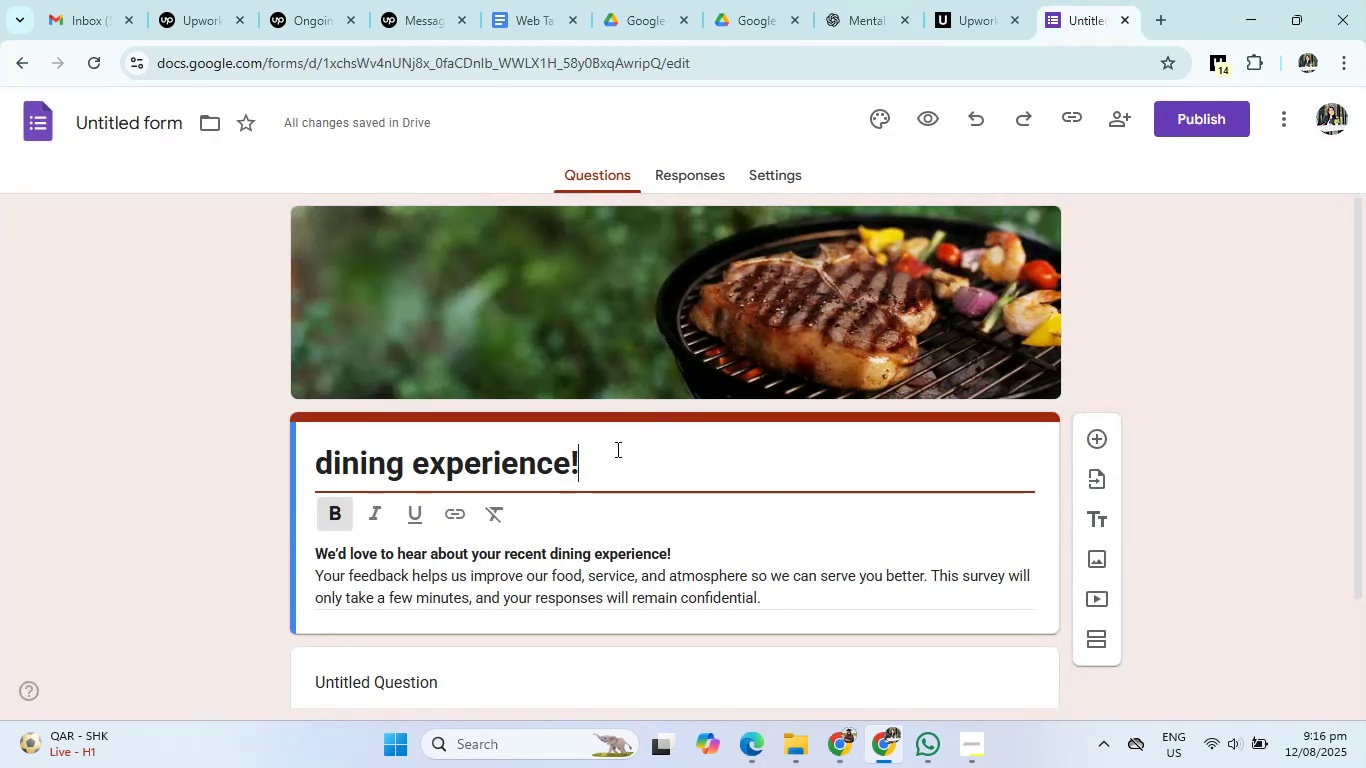 
left_click_drag(start_coordinate=[603, 474], to_coordinate=[208, 484])
 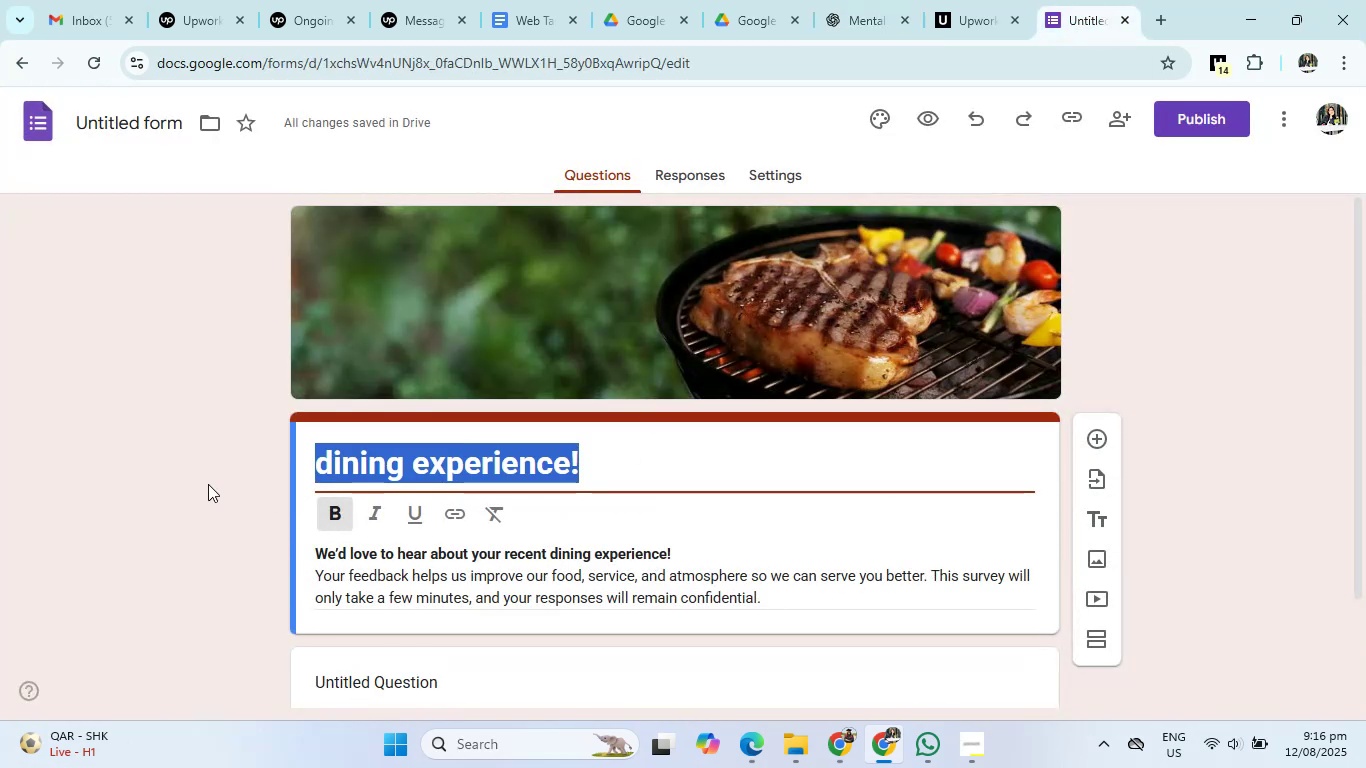 
key(Backspace)
 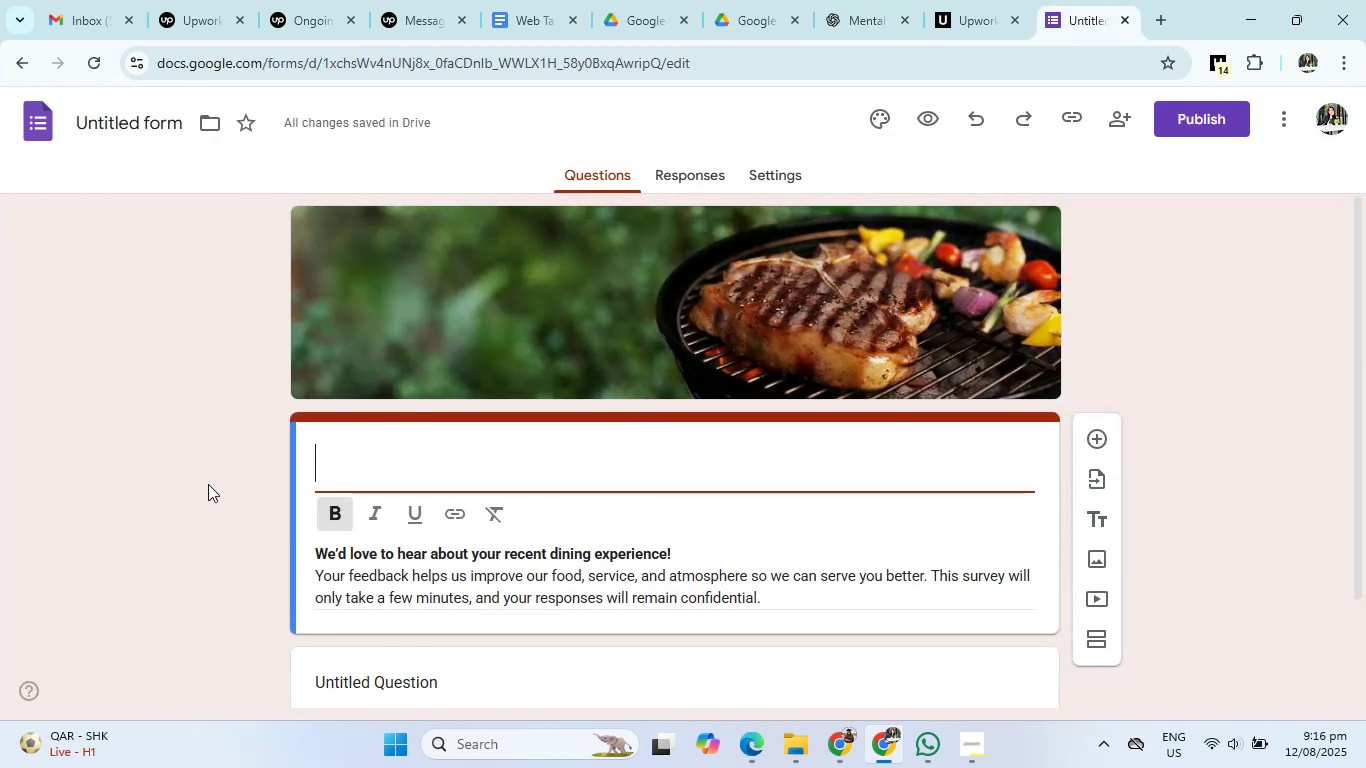 
key(Control+ControlLeft)
 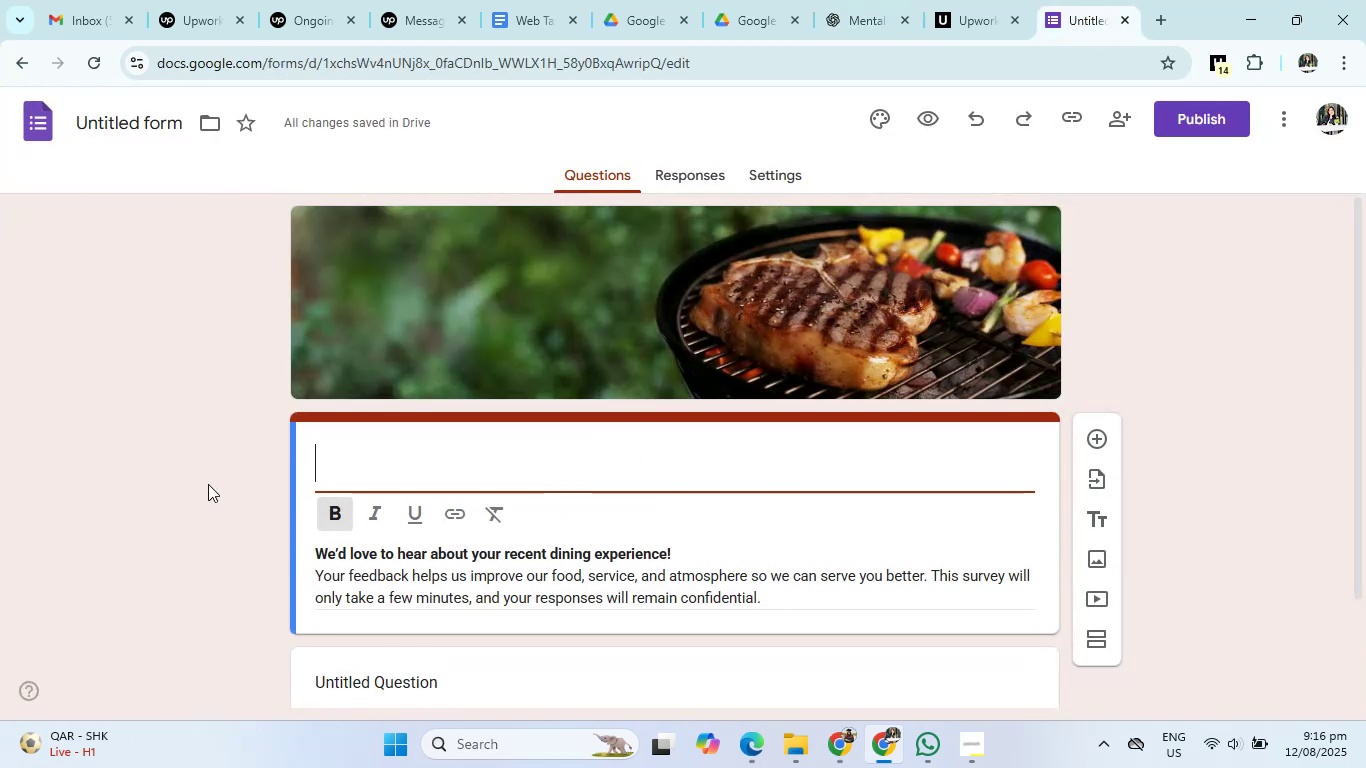 
key(Control+V)
 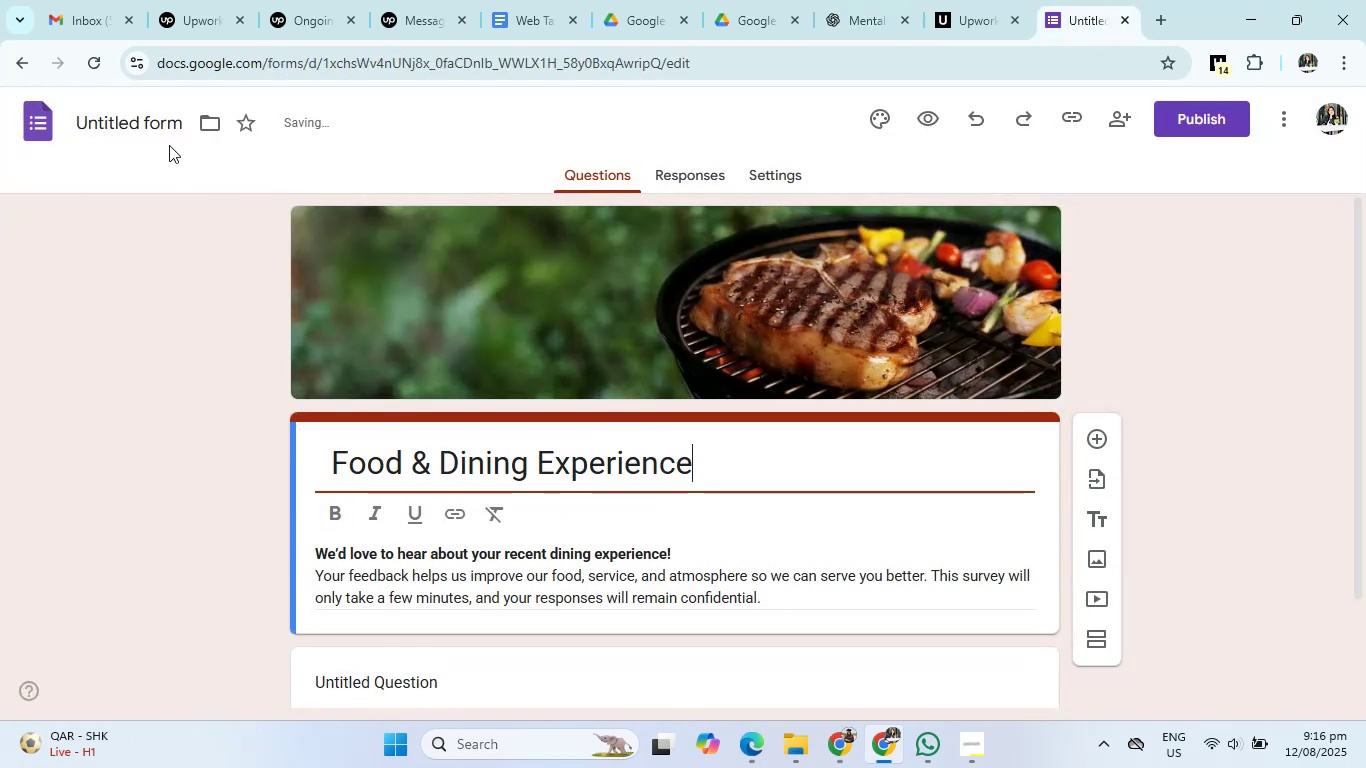 
left_click([177, 123])
 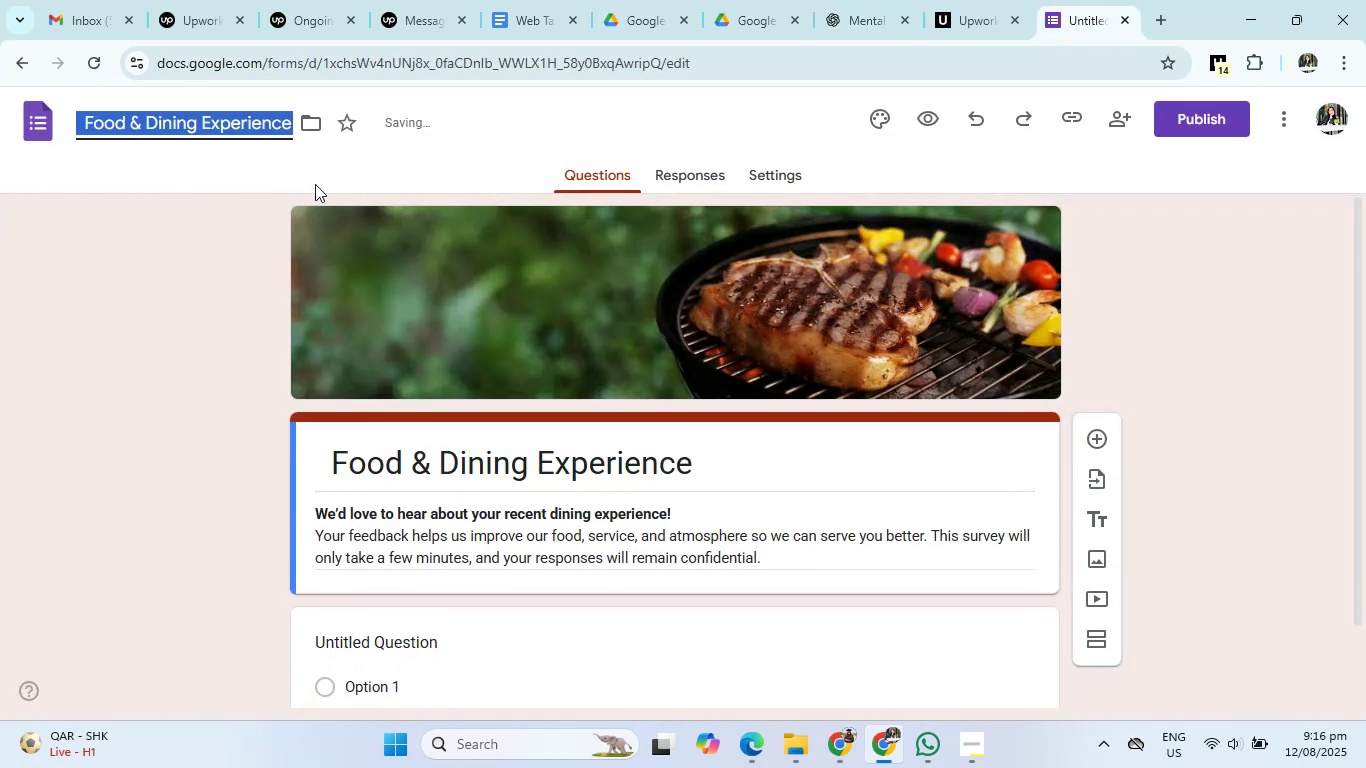 
left_click([176, 341])
 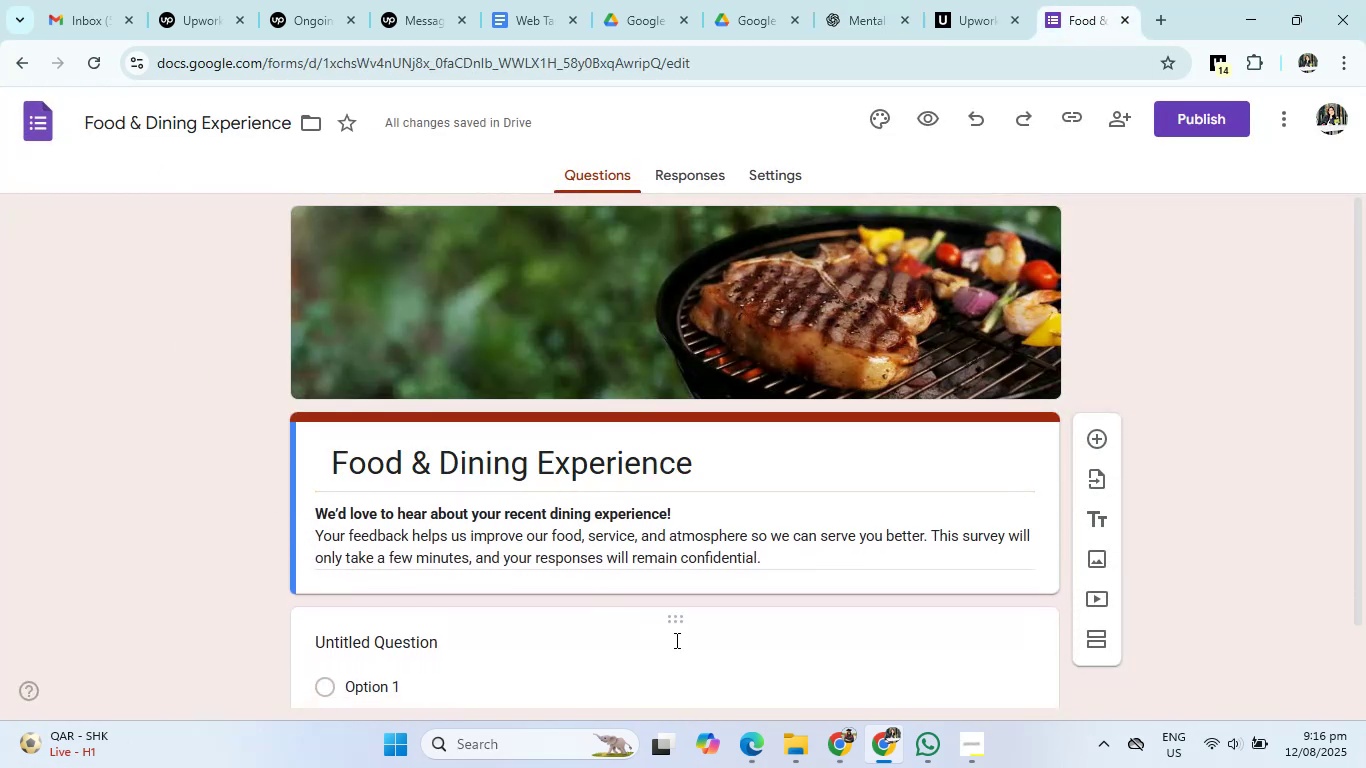 
scroll: coordinate [704, 618], scroll_direction: down, amount: 3.0
 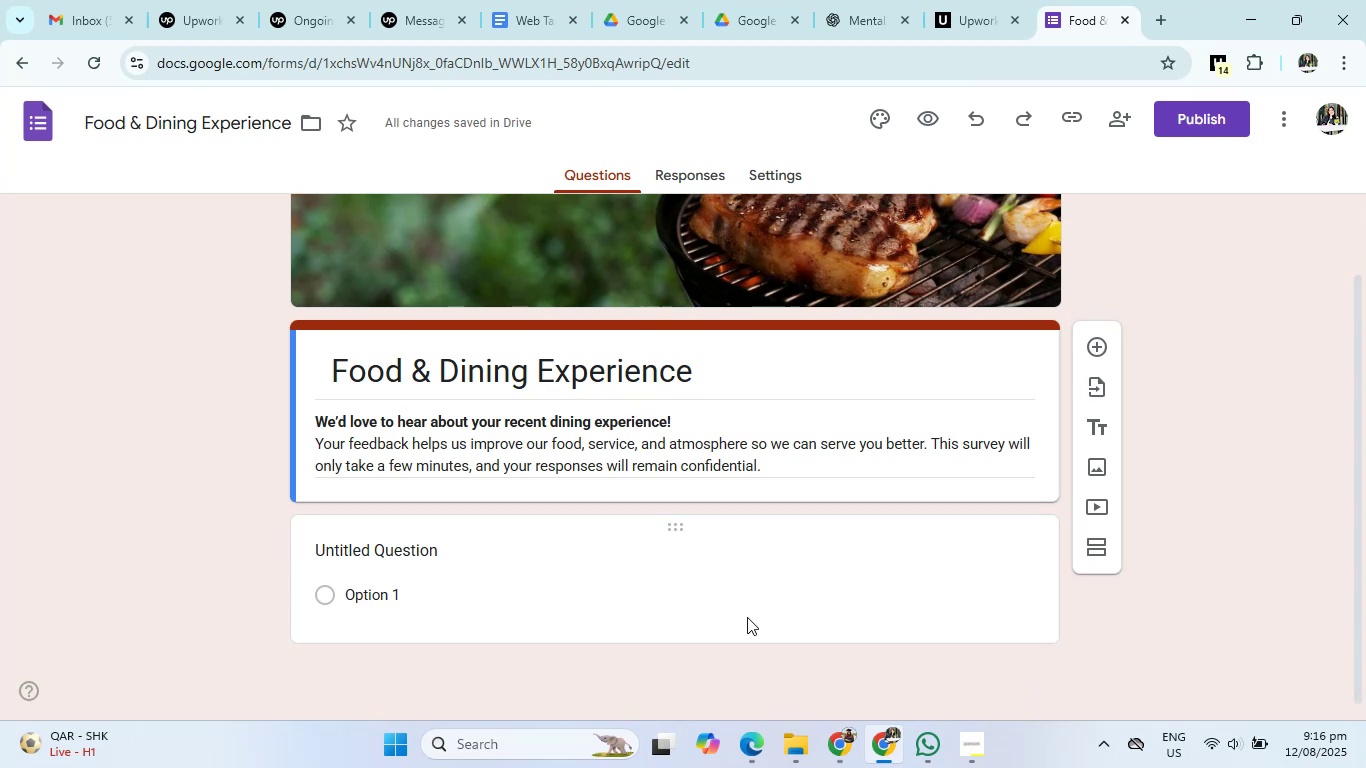 
left_click([395, 550])
 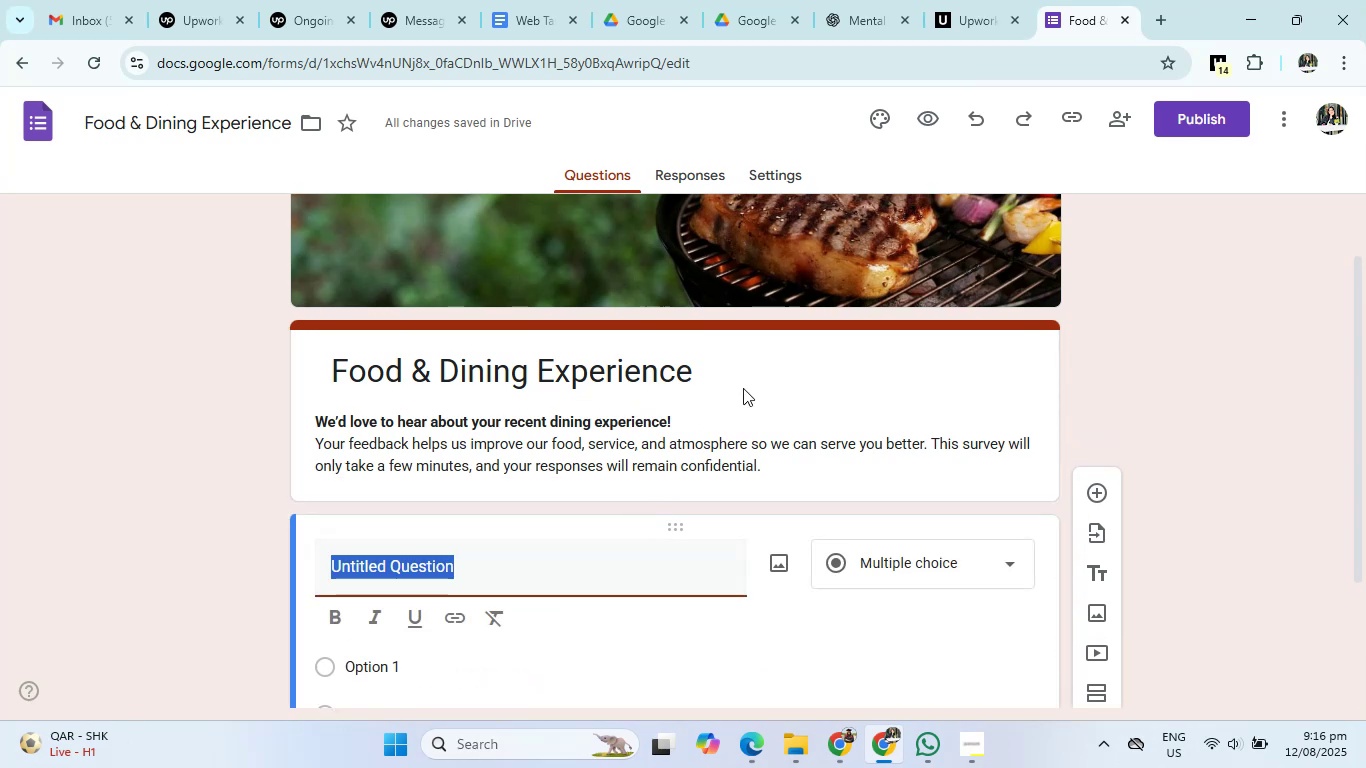 
left_click([846, 0])
 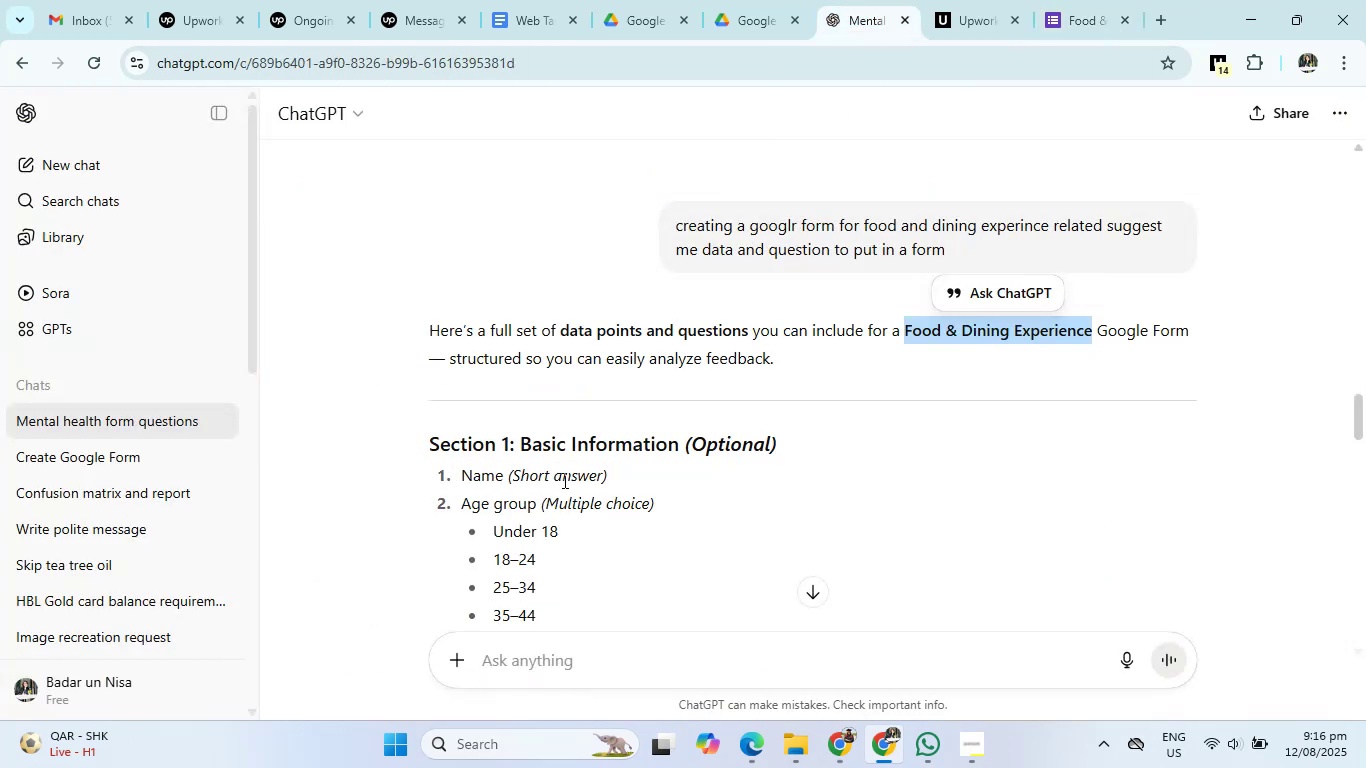 
scroll: coordinate [527, 459], scroll_direction: down, amount: 2.0
 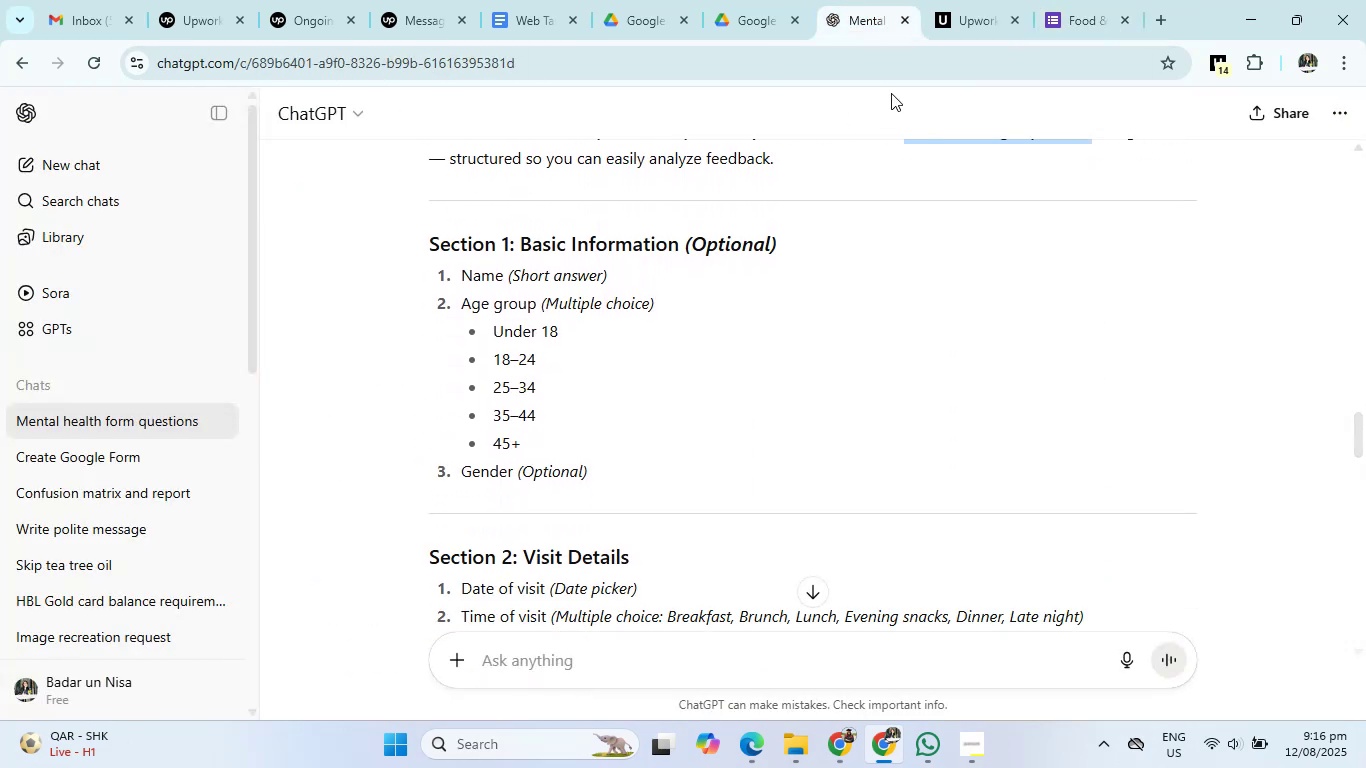 
left_click([1061, 0])
 